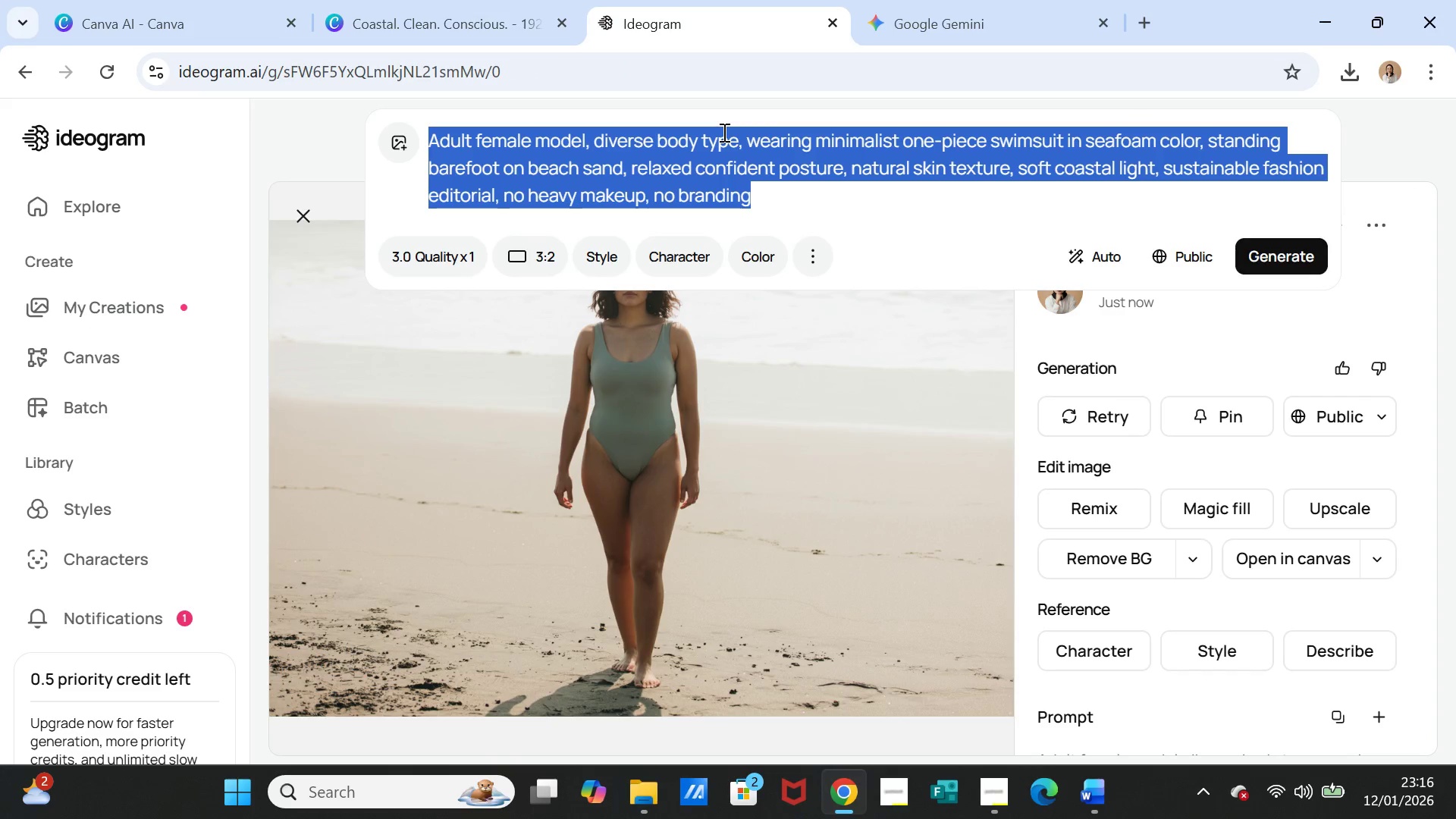 
key(Control+V)
 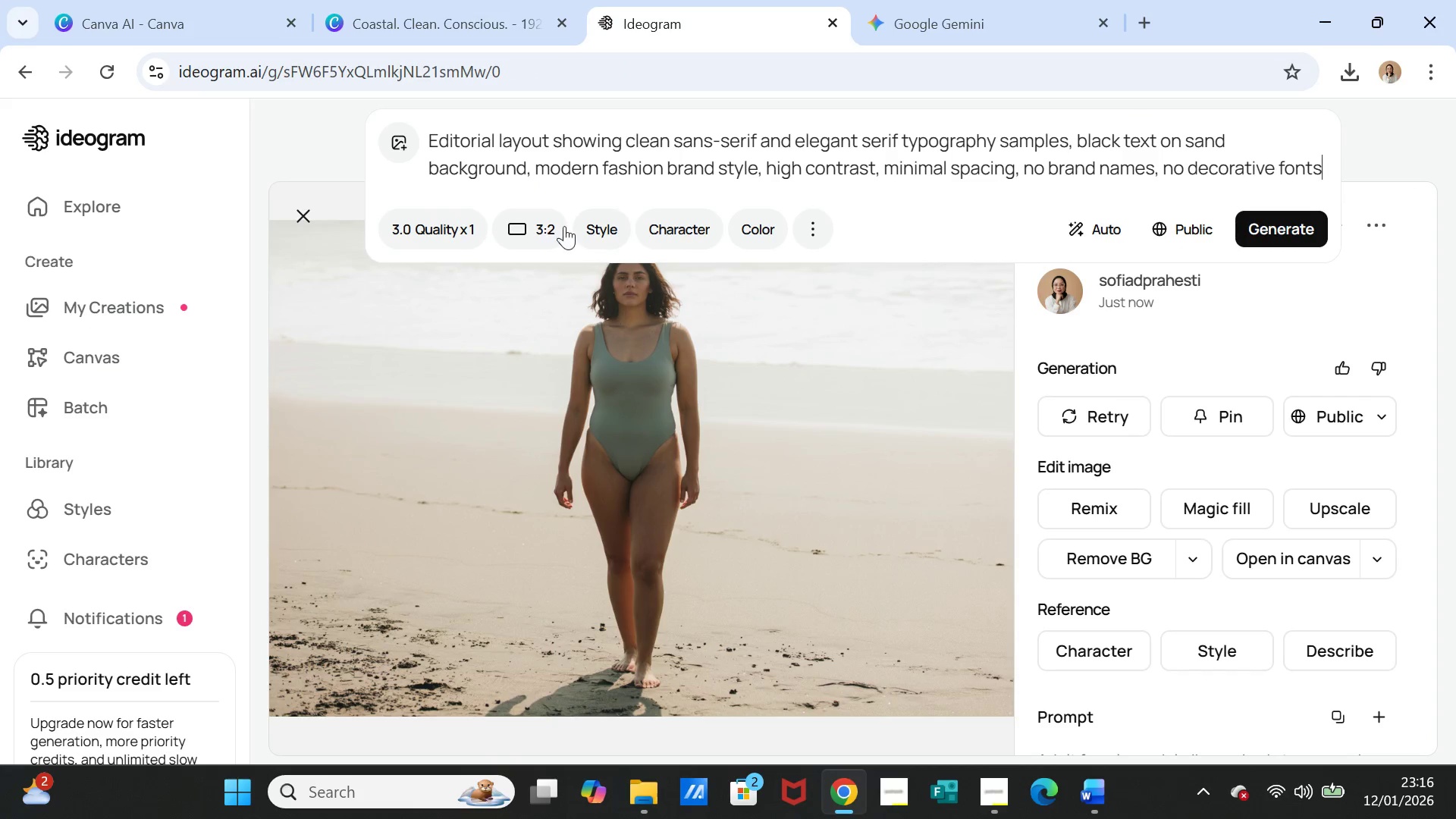 
left_click([551, 226])
 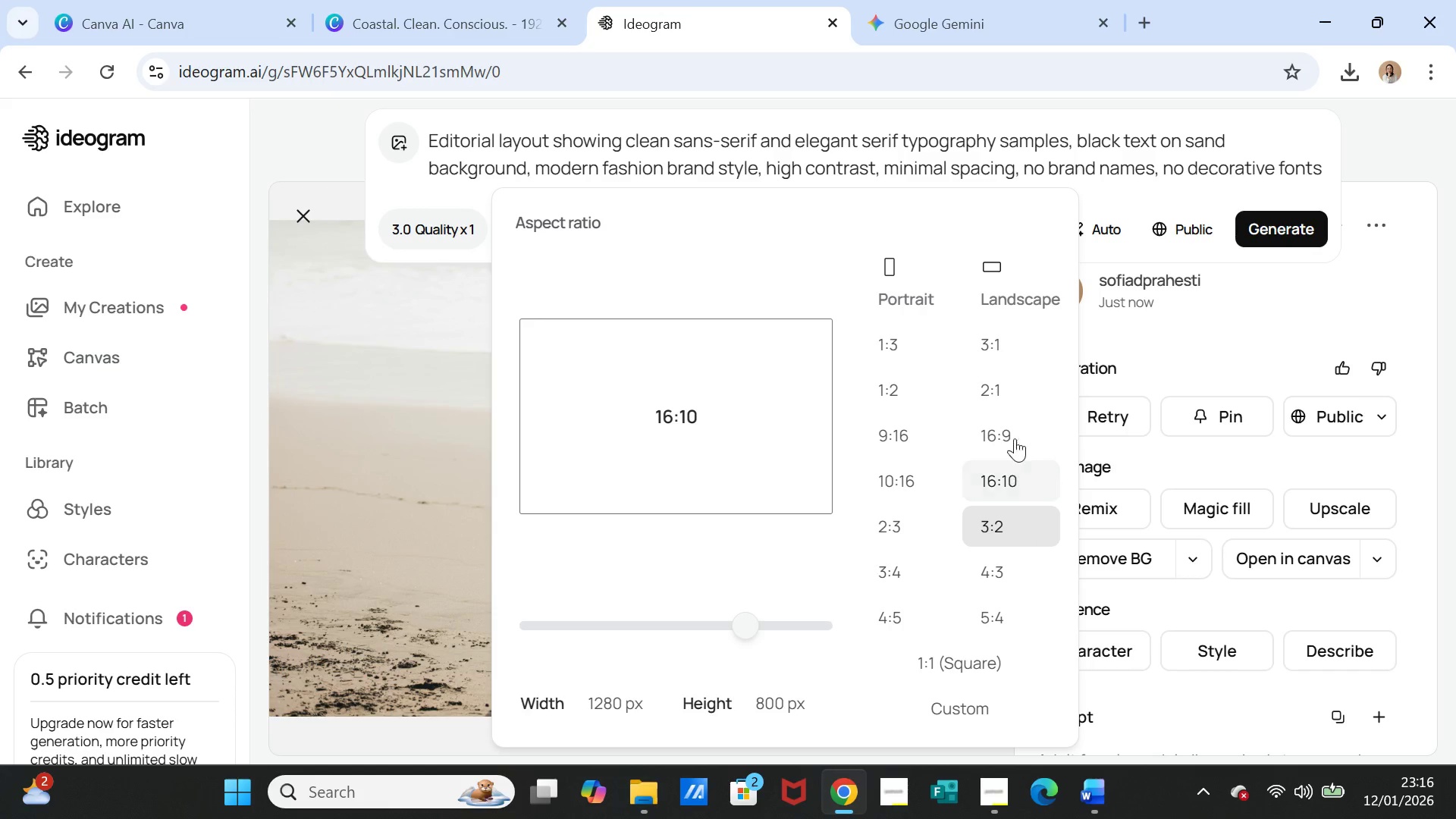 
left_click([1015, 438])
 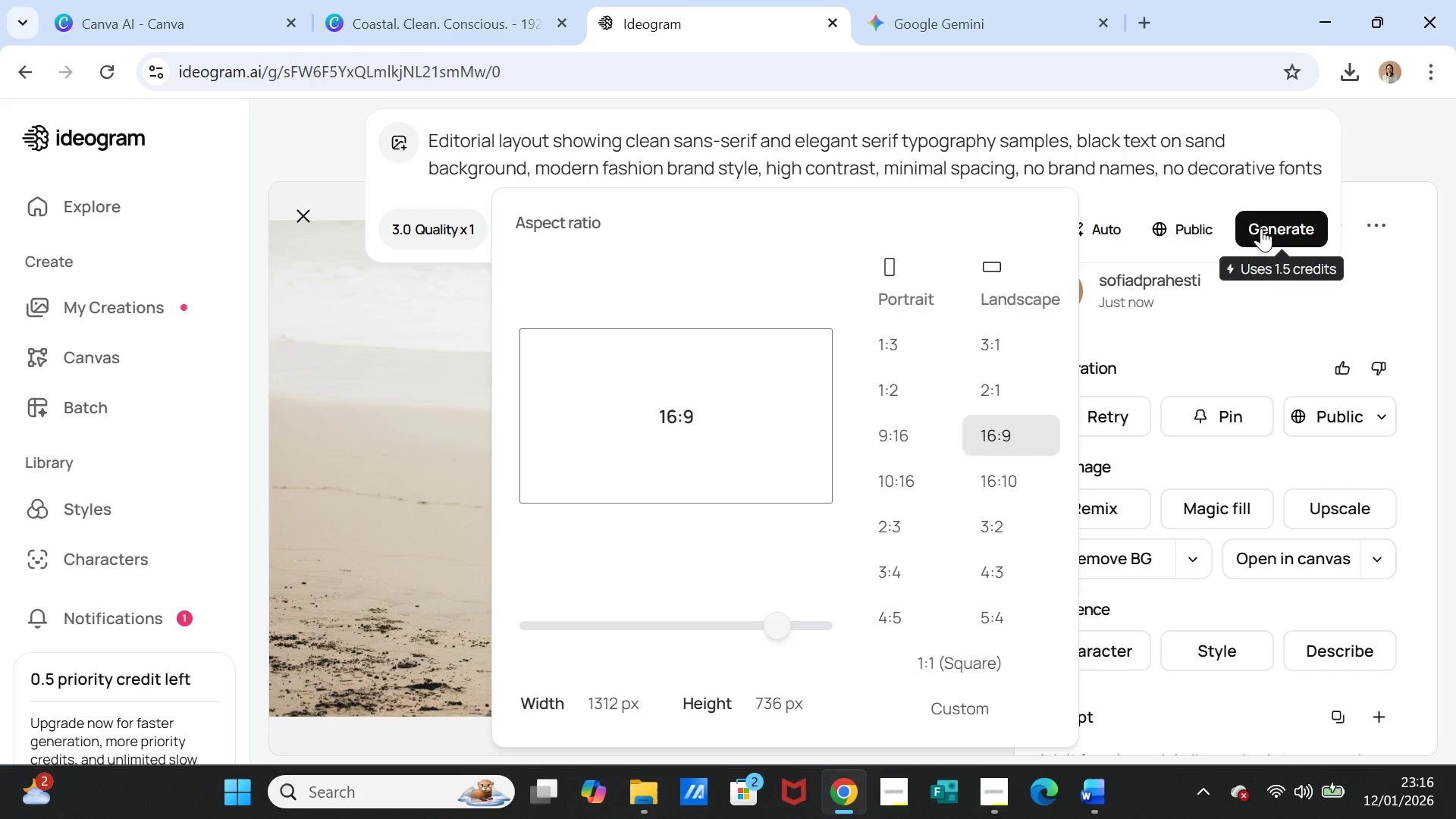 
left_click([1261, 228])
 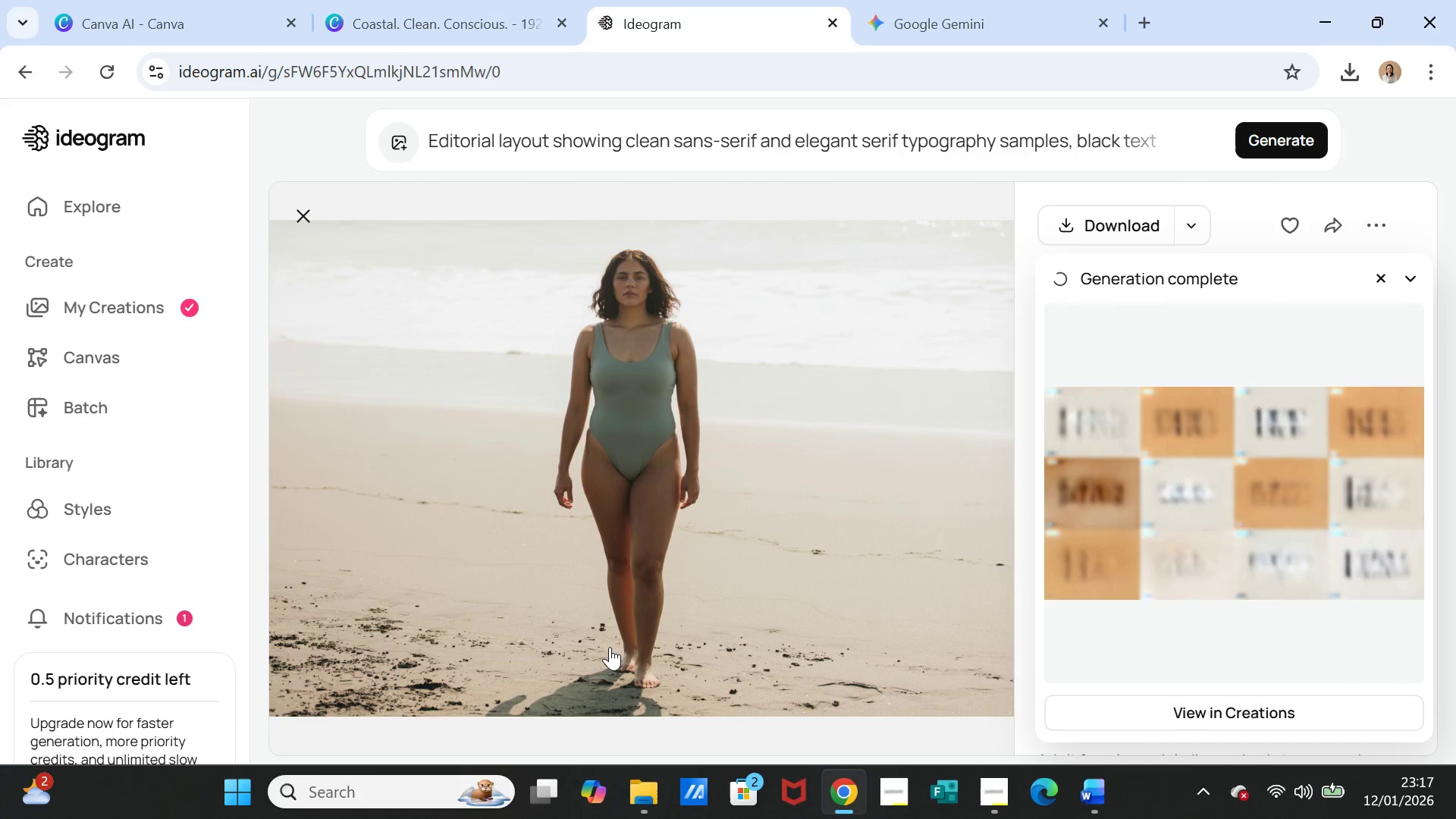 
wait(32.64)
 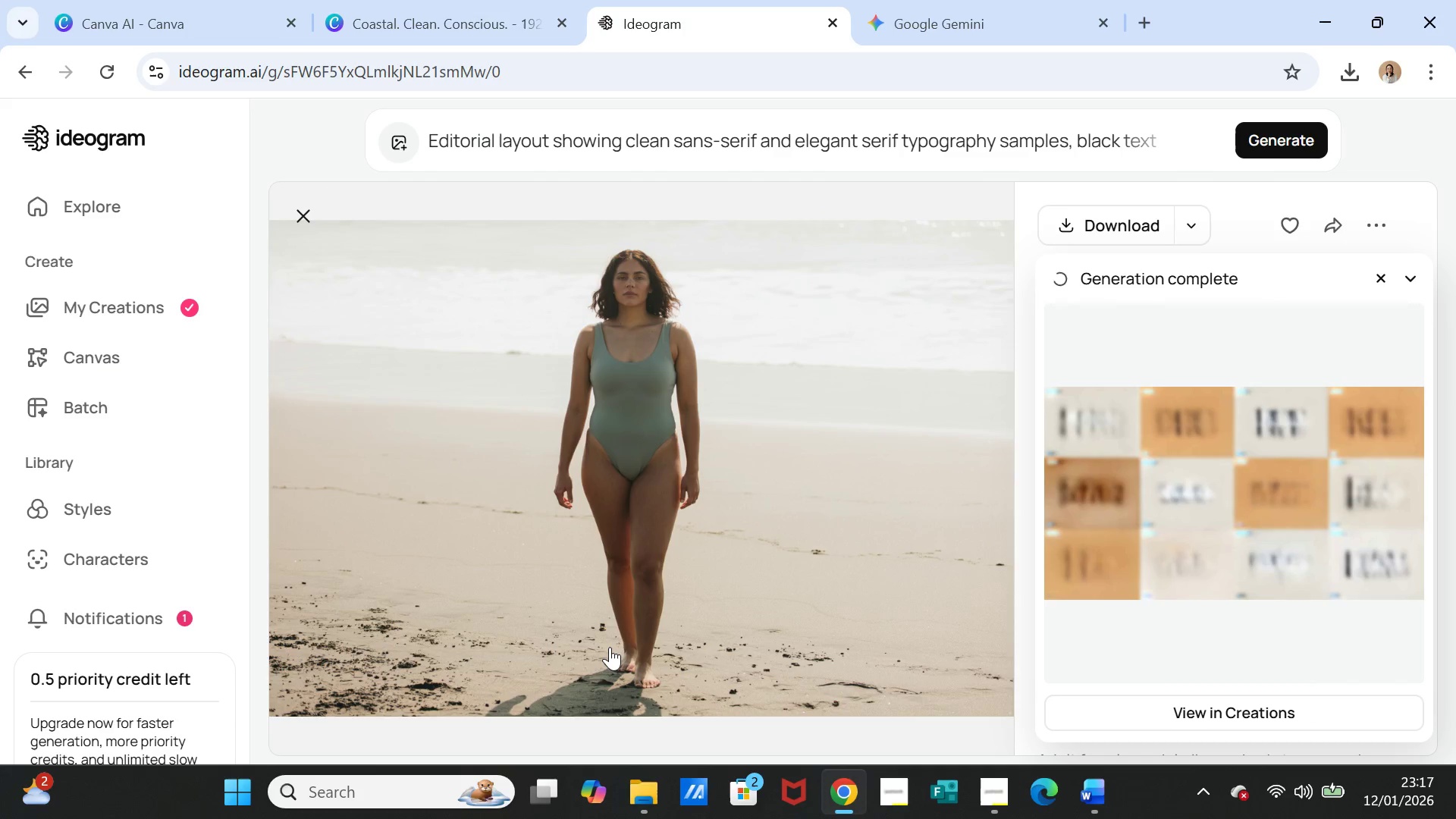 
left_click([929, 33])
 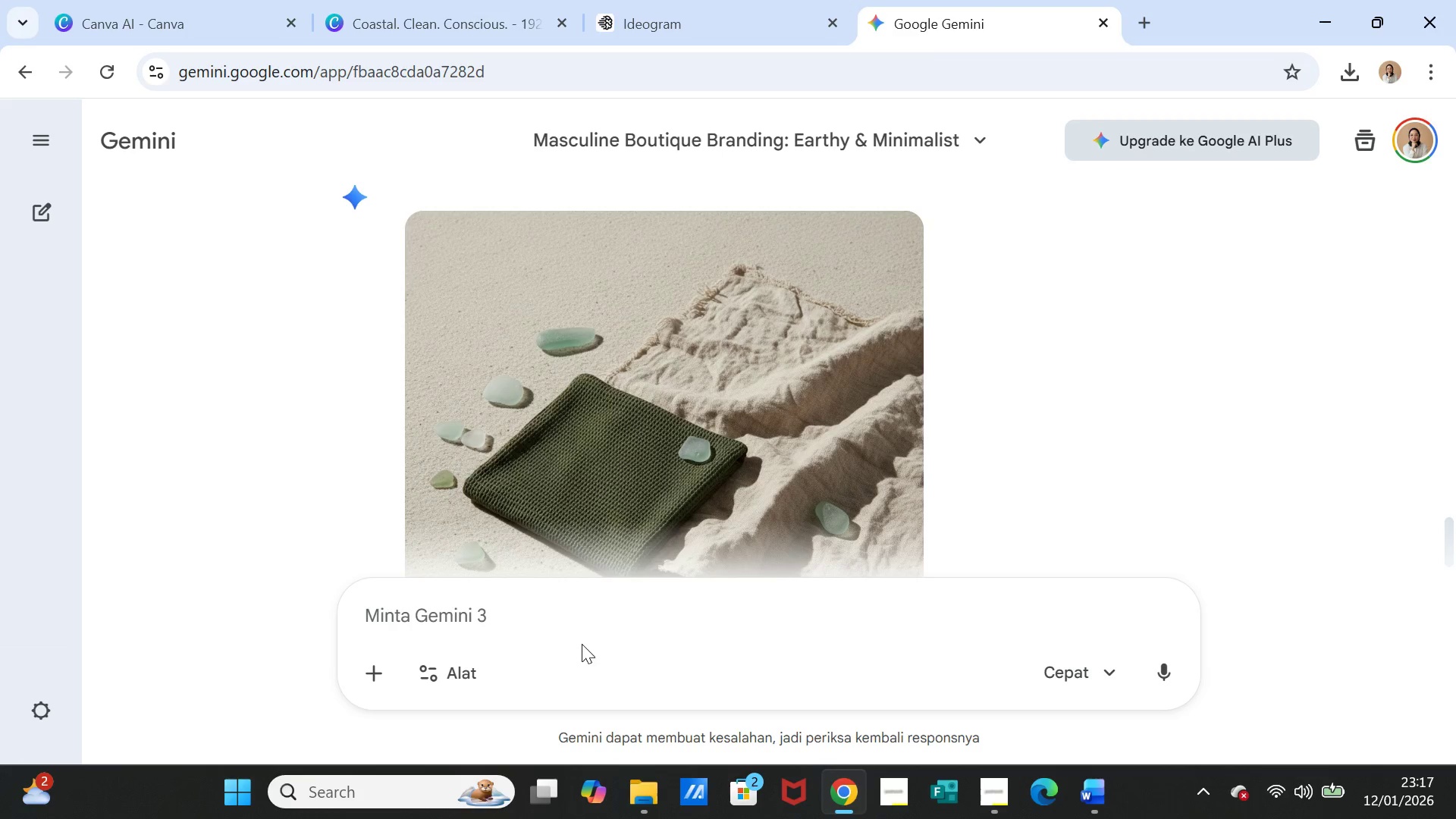 
left_click([576, 626])
 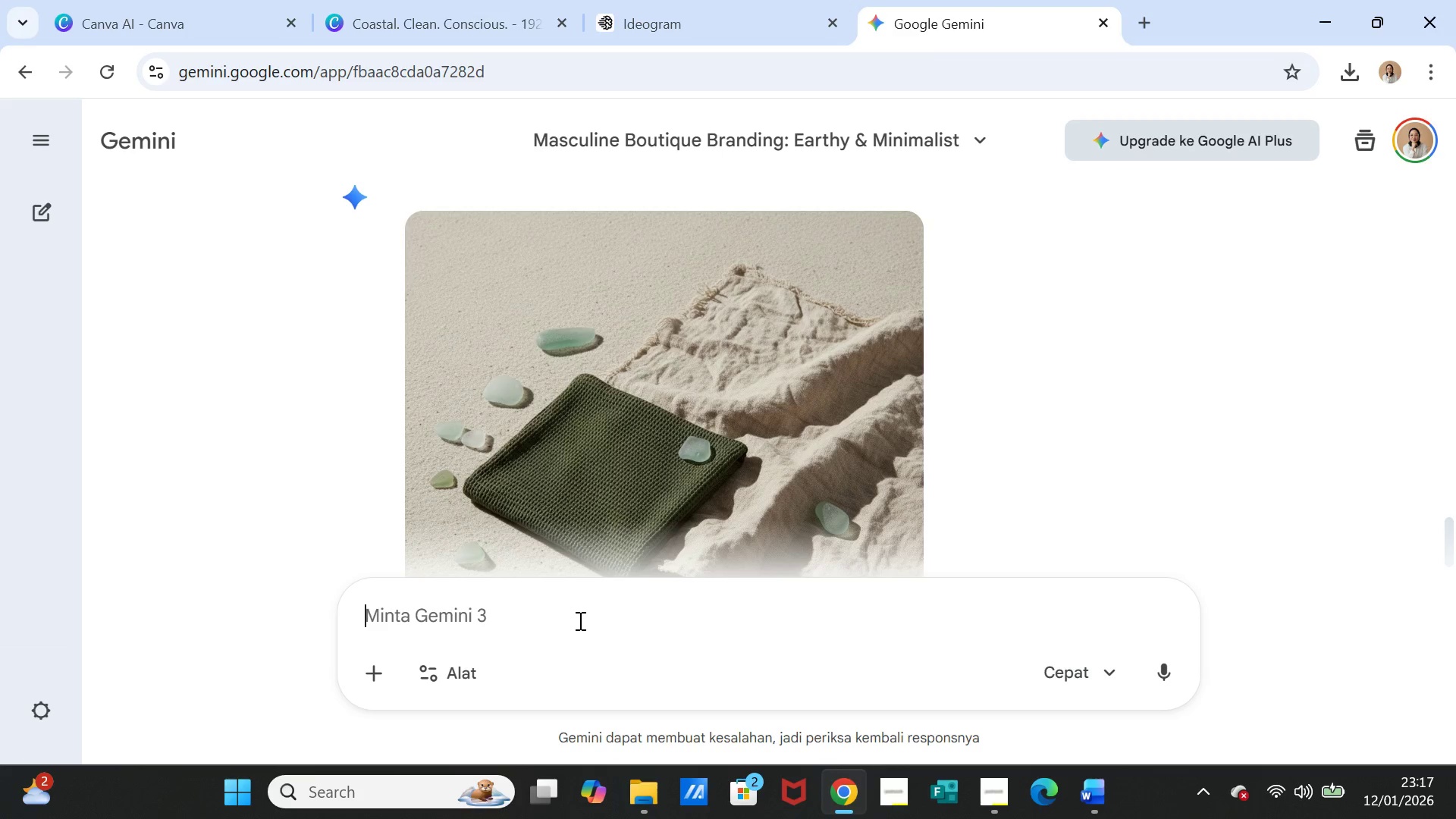 
key(Control+V)
 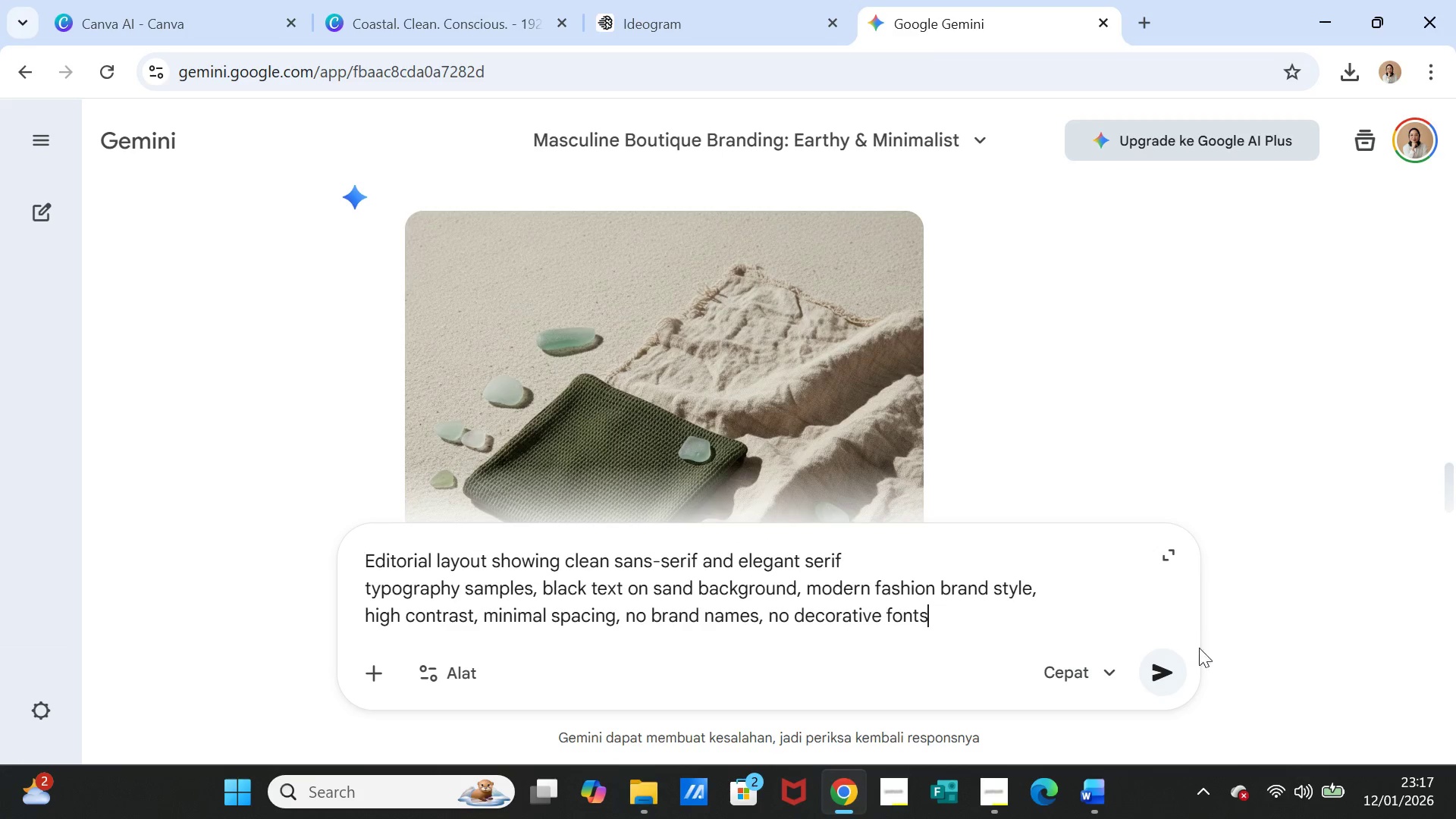 
left_click([1172, 668])
 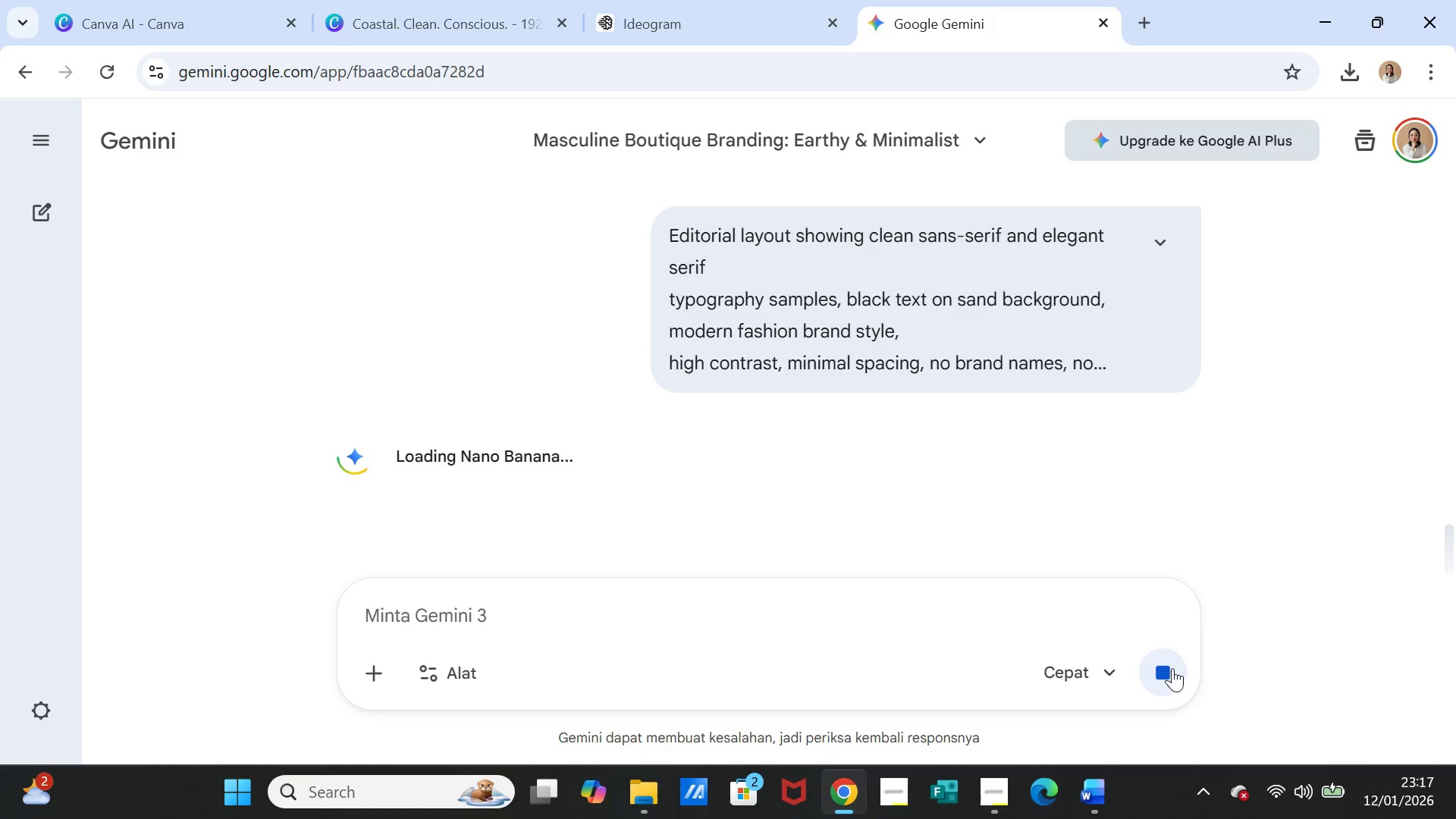 
wait(18.95)
 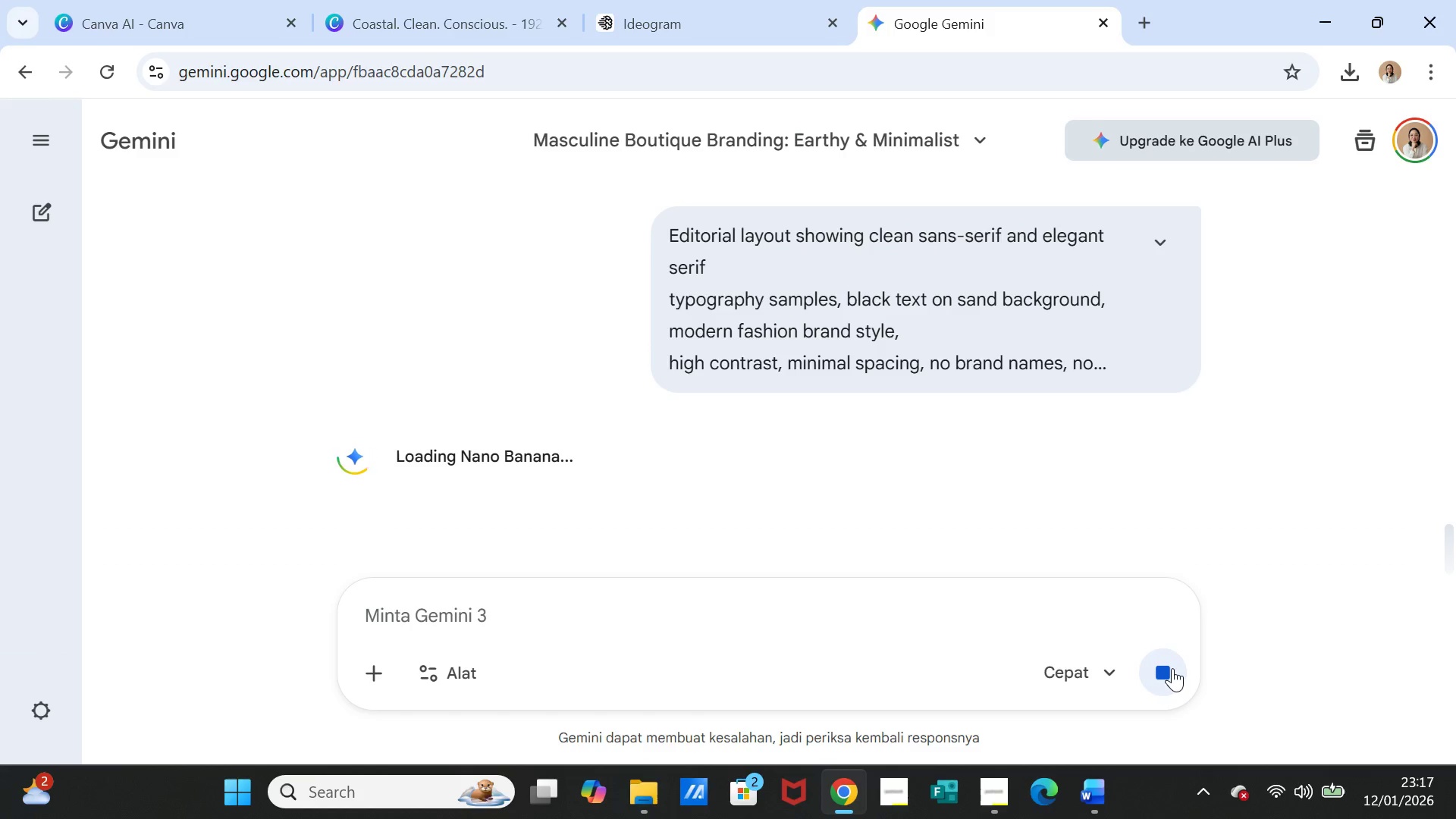 
scroll: coordinate [1046, 473], scroll_direction: down, amount: 3.0
 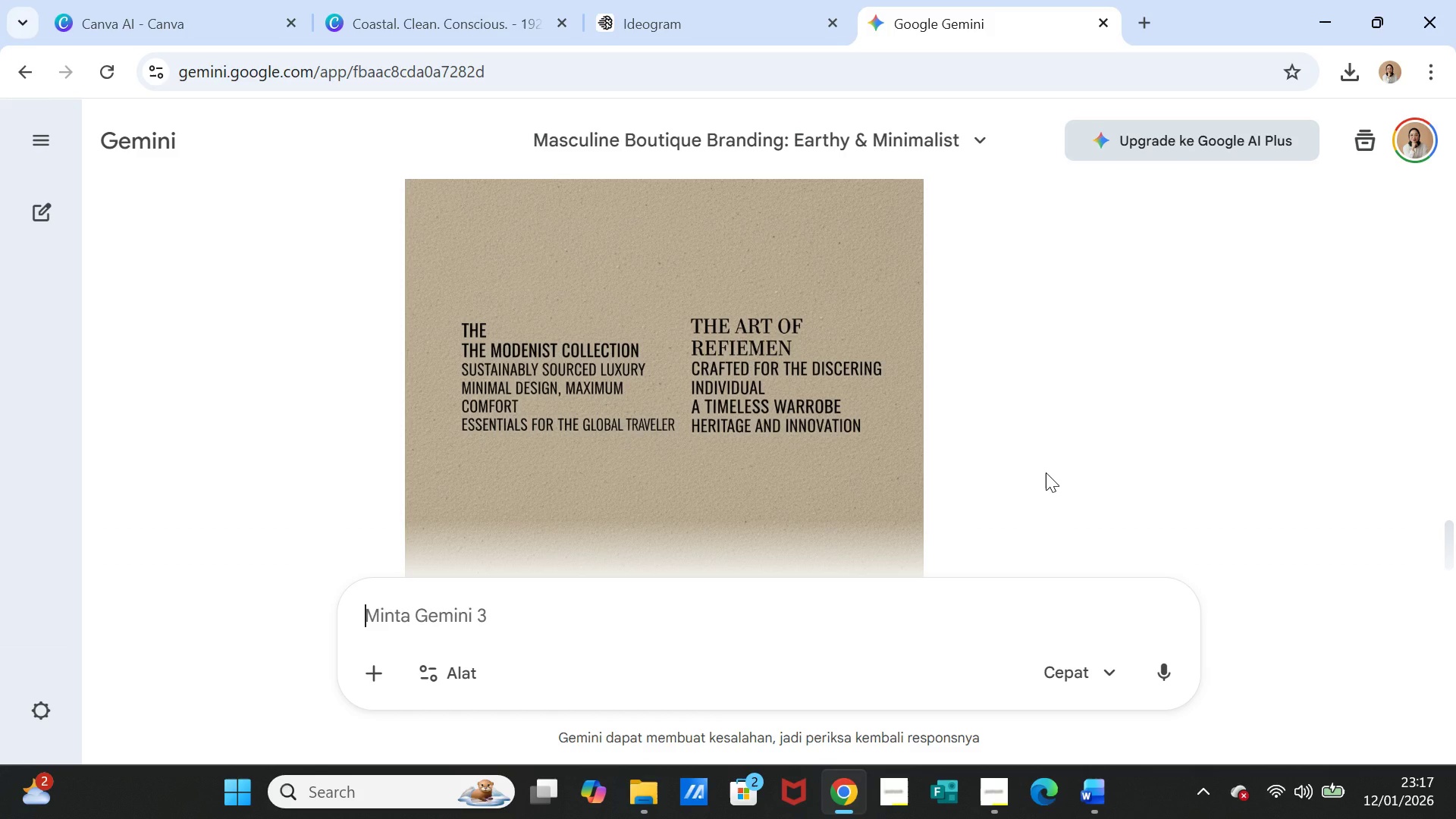 
wait(8.67)
 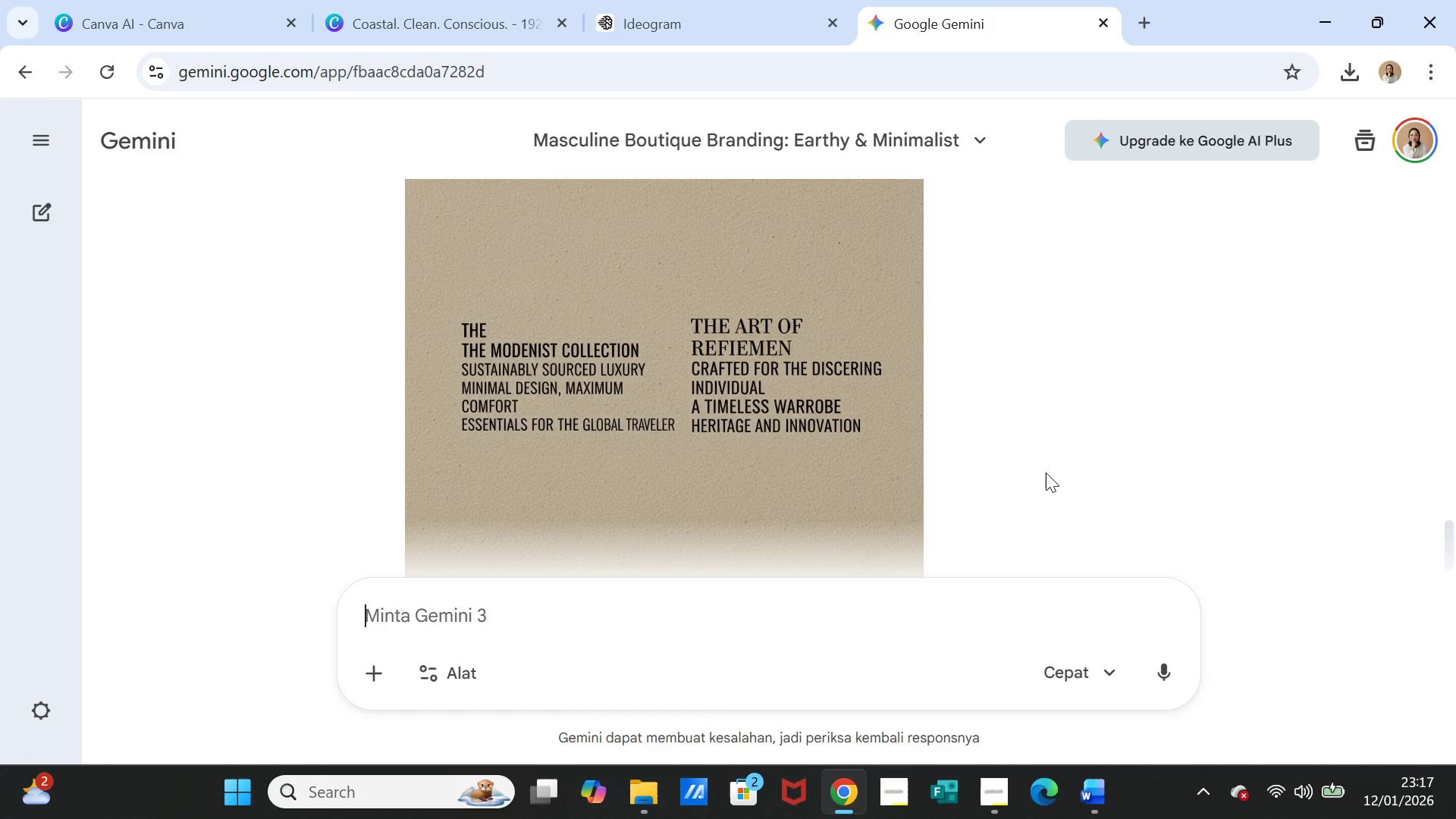 
scroll: coordinate [1046, 472], scroll_direction: up, amount: 4.0
 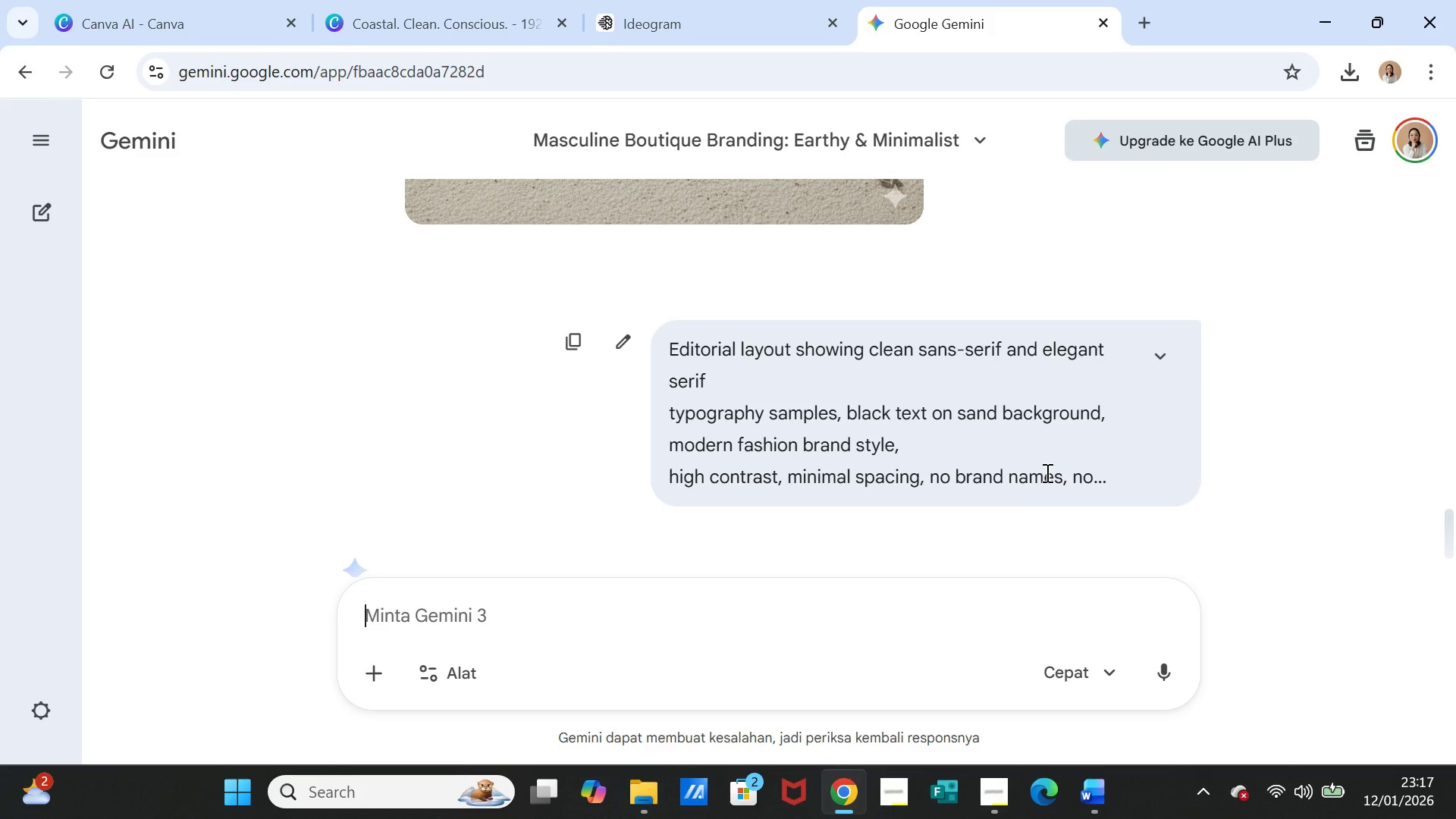 
scroll: coordinate [1046, 472], scroll_direction: down, amount: 1.0
 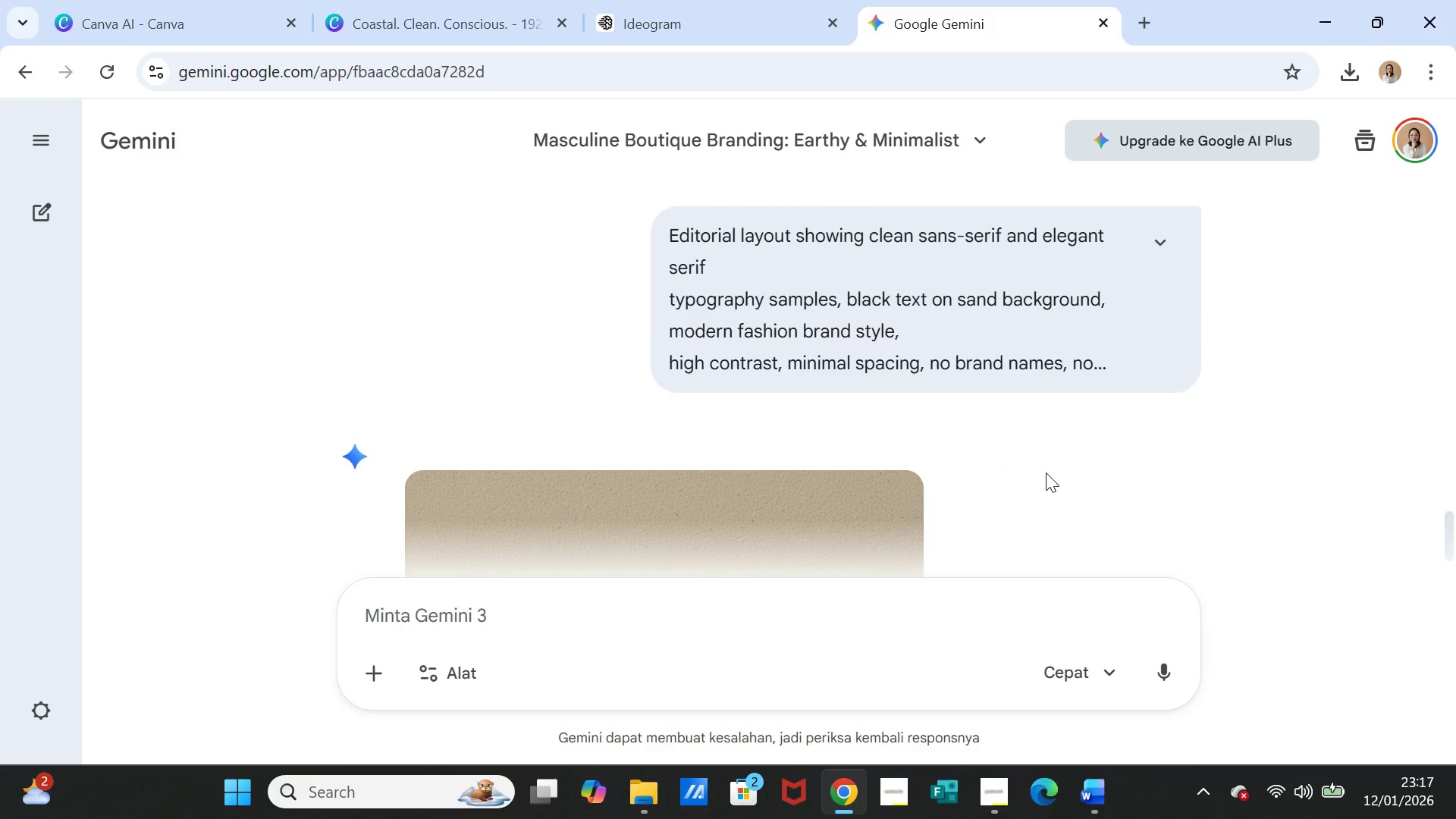 
scroll: coordinate [1046, 472], scroll_direction: up, amount: 4.0
 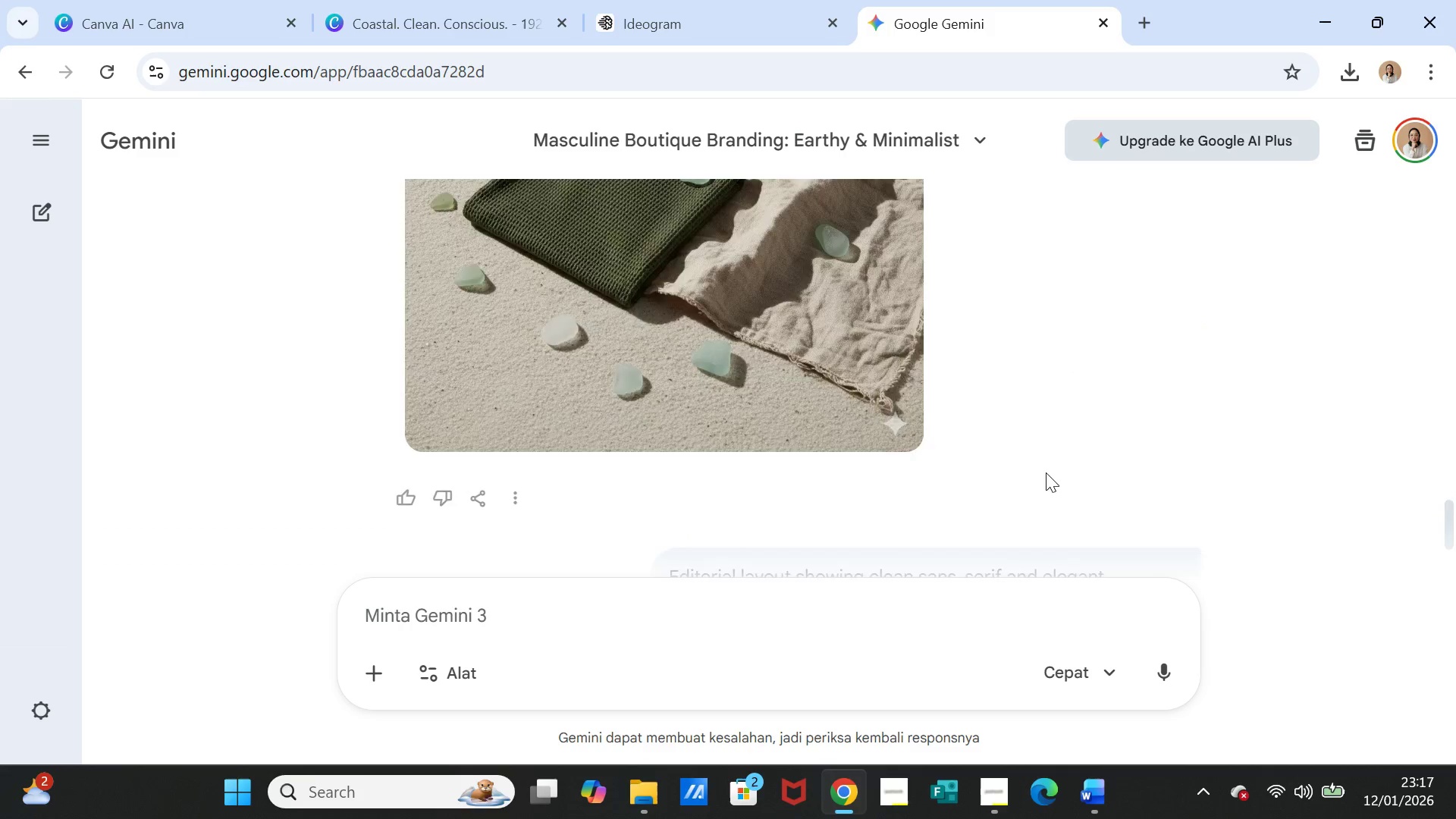 
scroll: coordinate [1046, 472], scroll_direction: down, amount: 6.0
 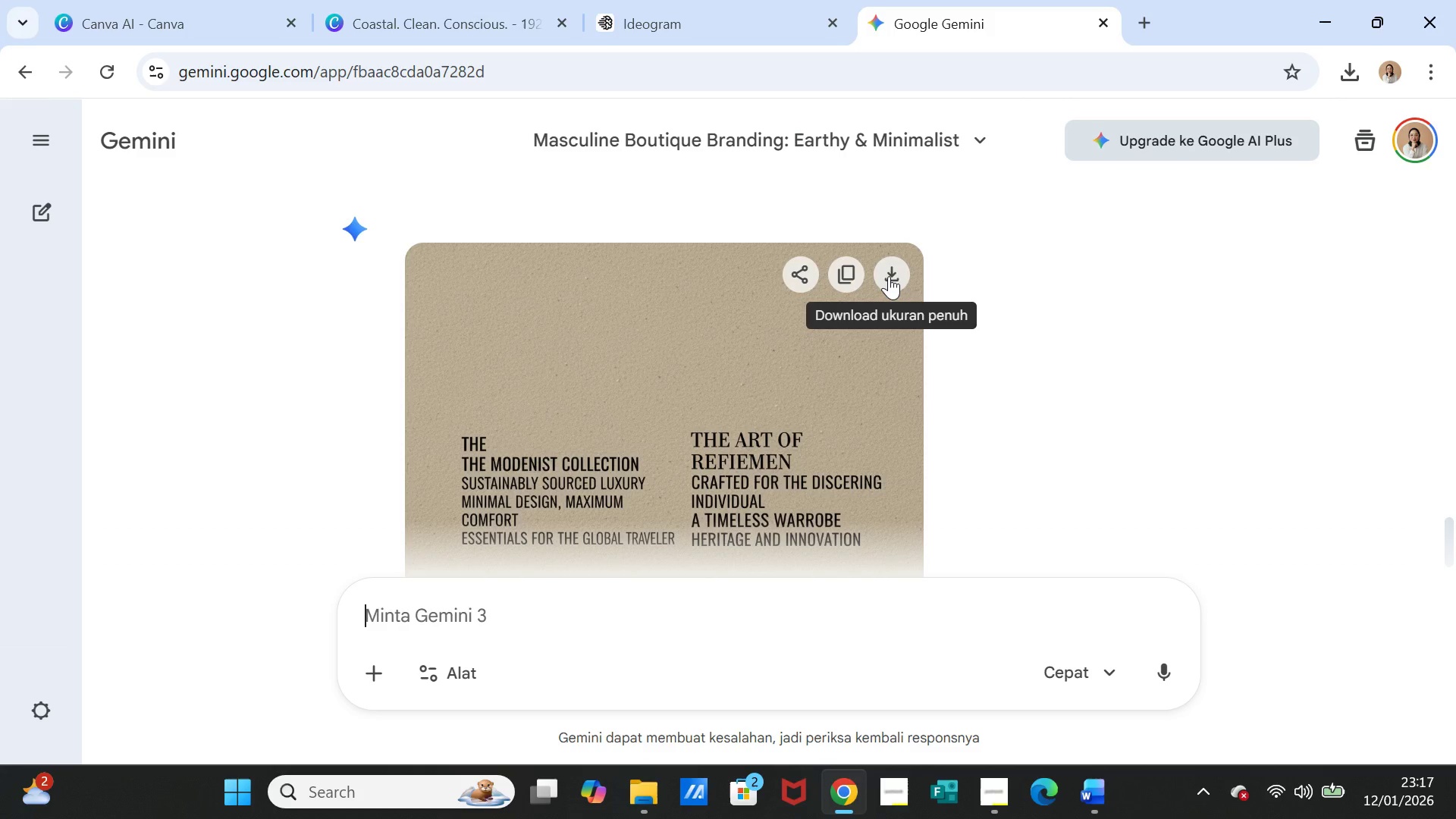 
left_click([889, 276])
 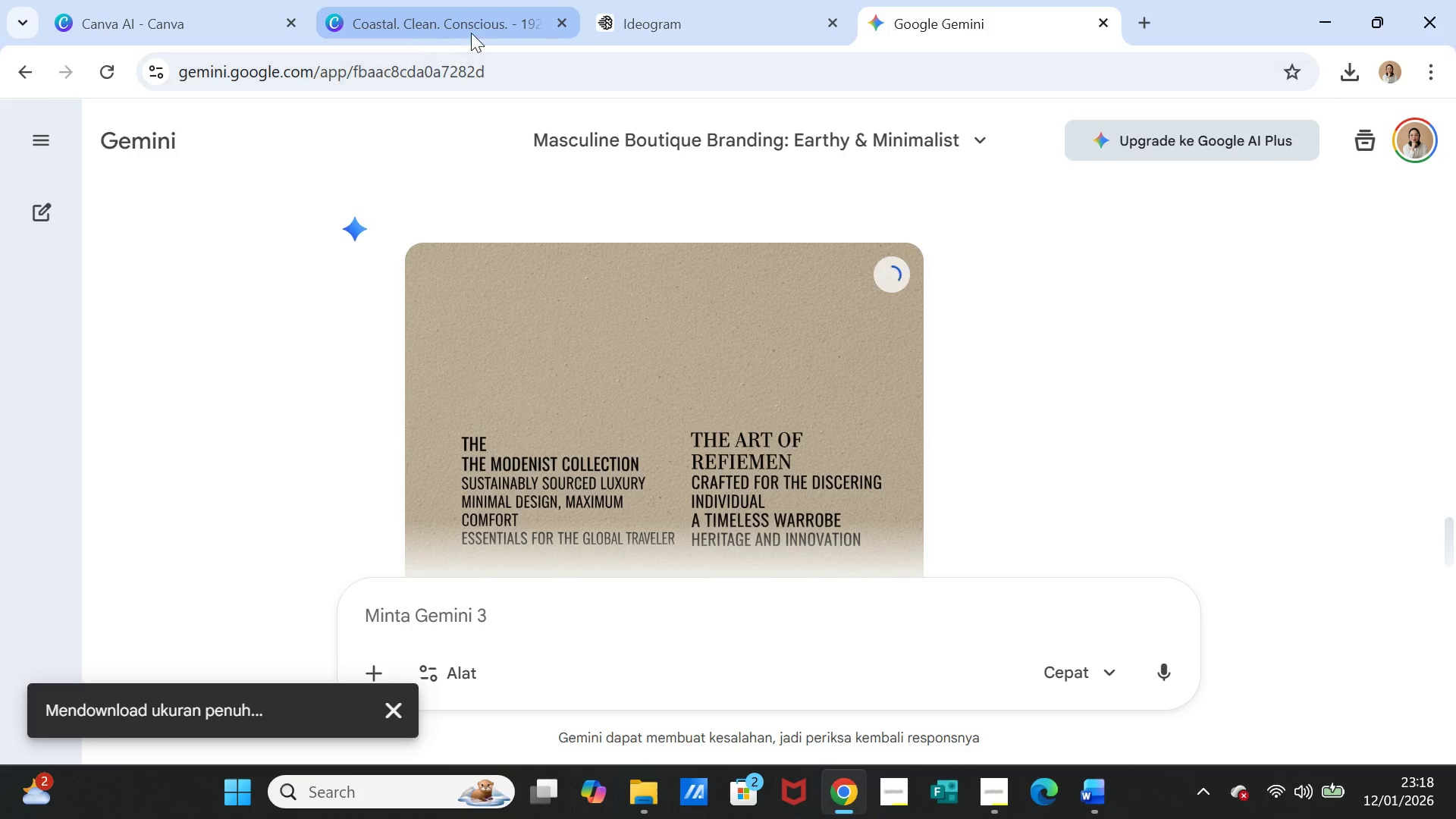 
left_click([421, 23])
 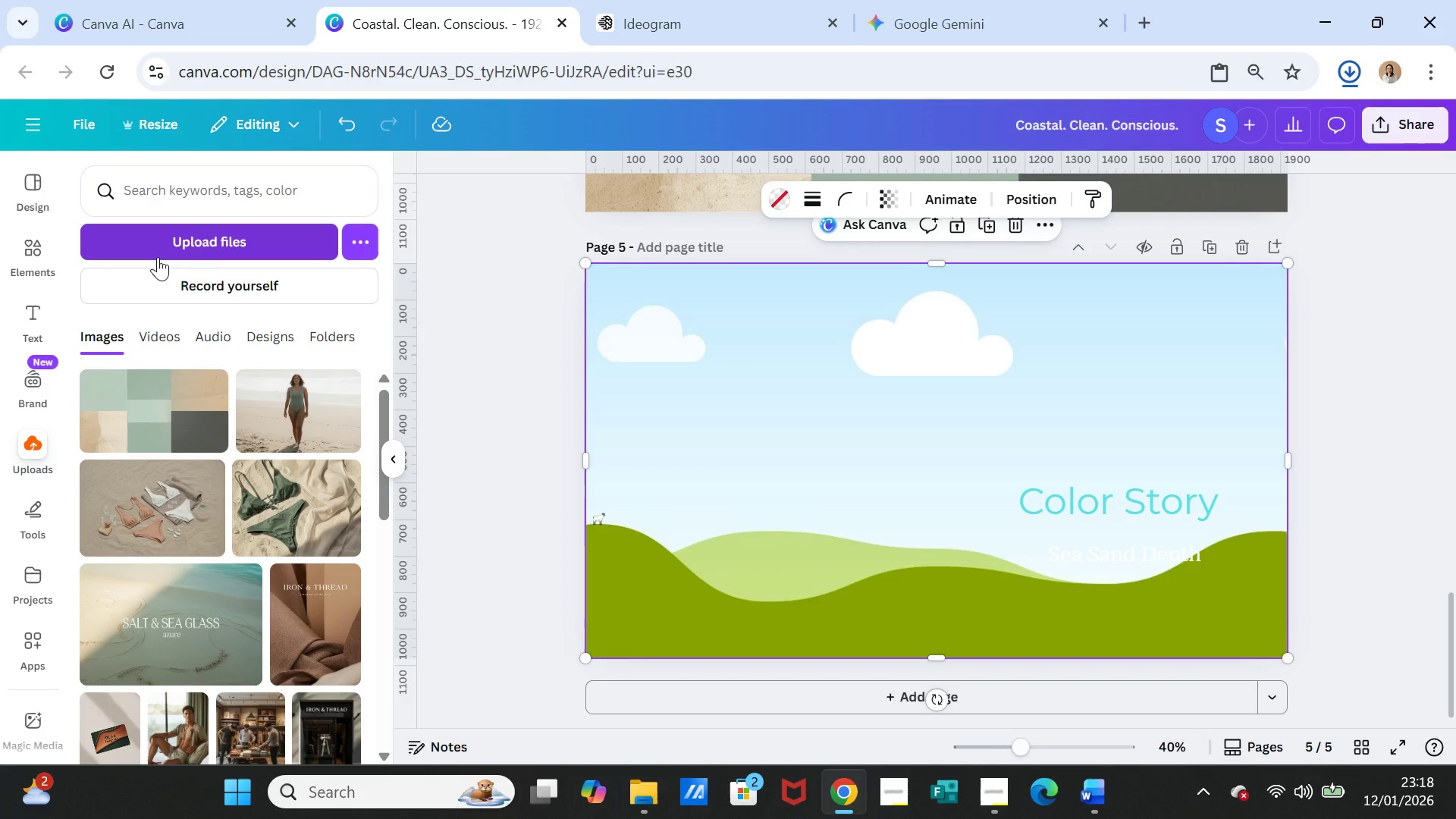 
wait(5.05)
 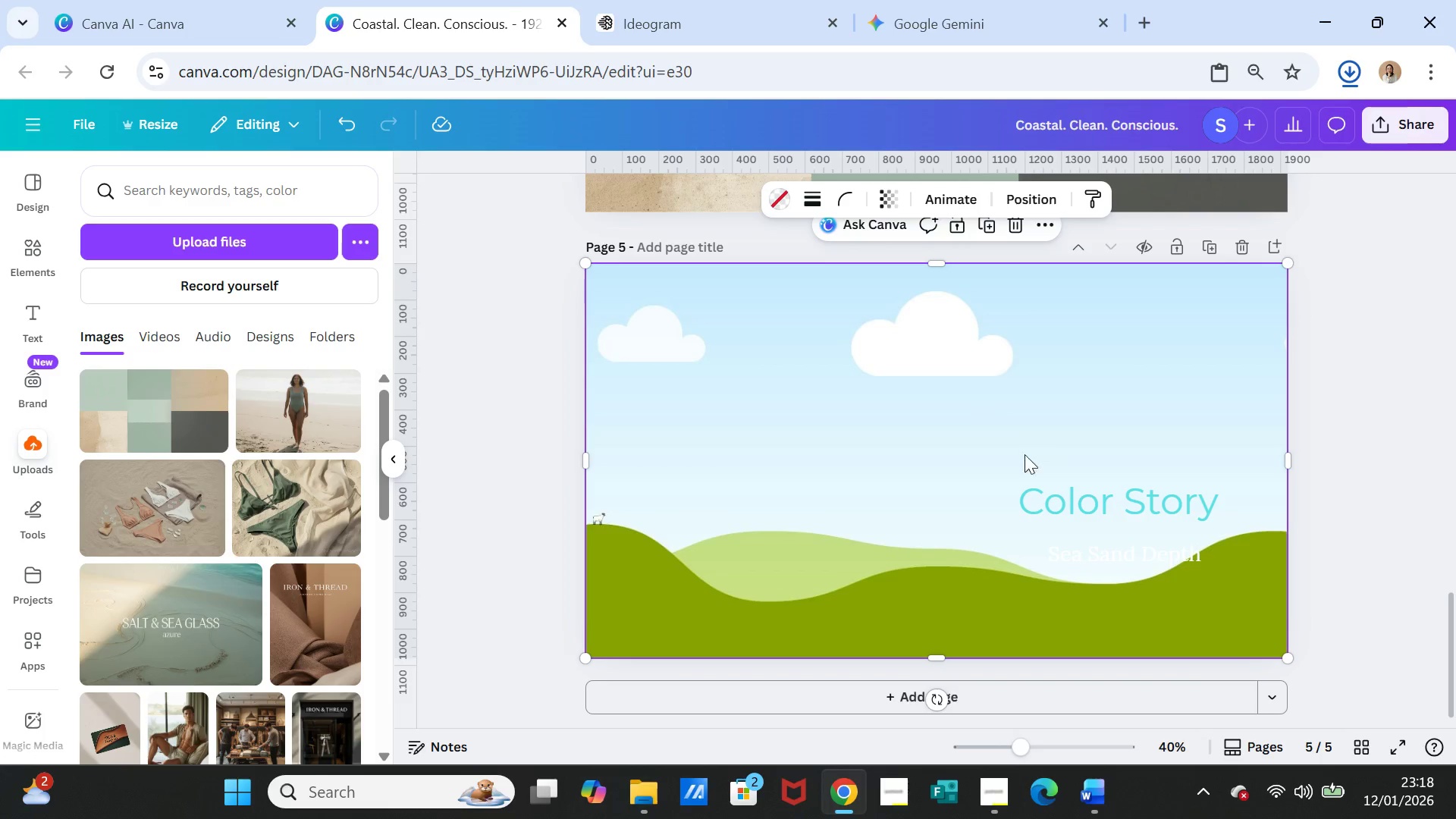 
left_click([159, 247])
 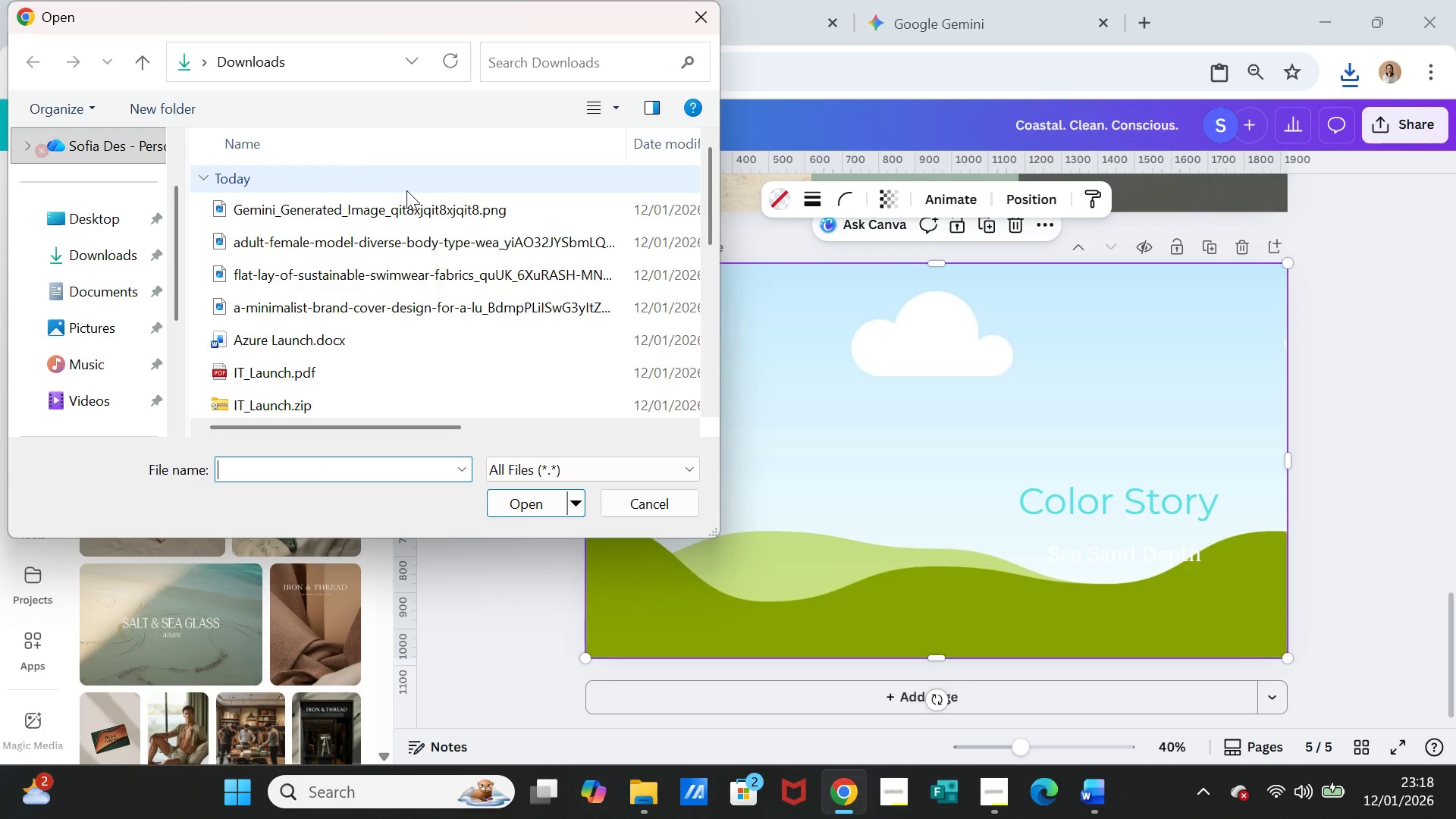 
left_click([397, 205])
 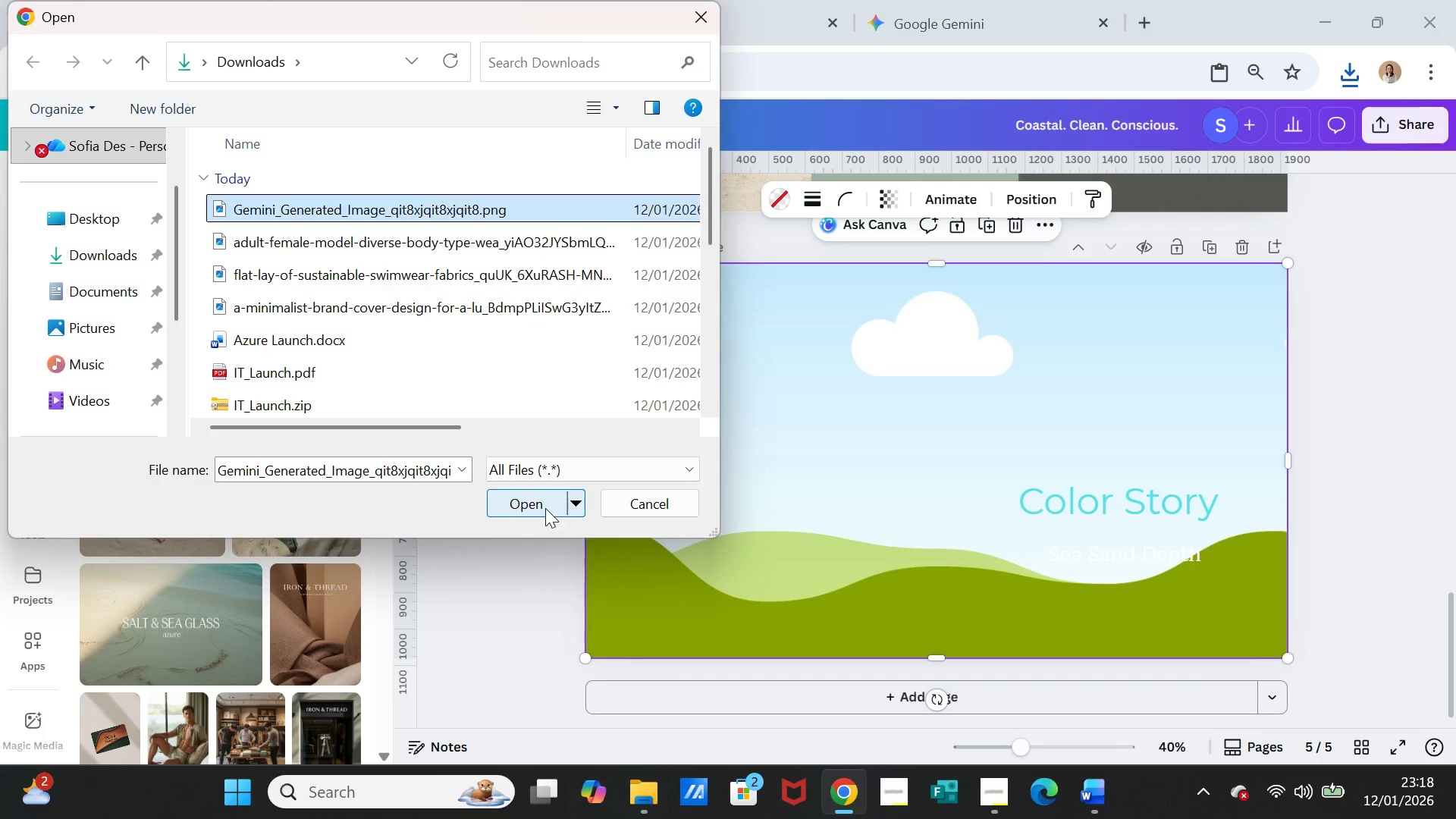 
left_click([545, 508])
 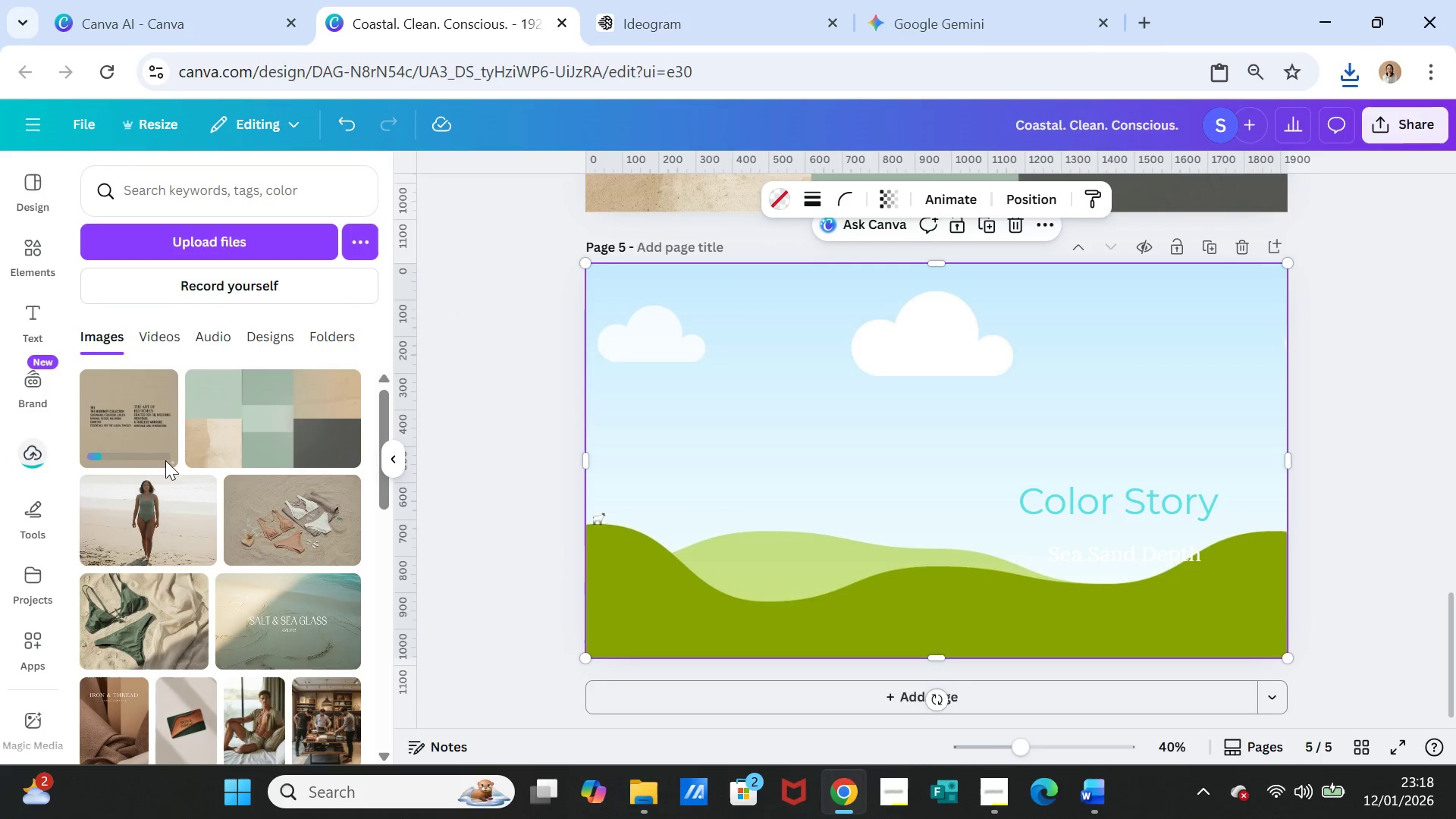 
left_click([149, 428])
 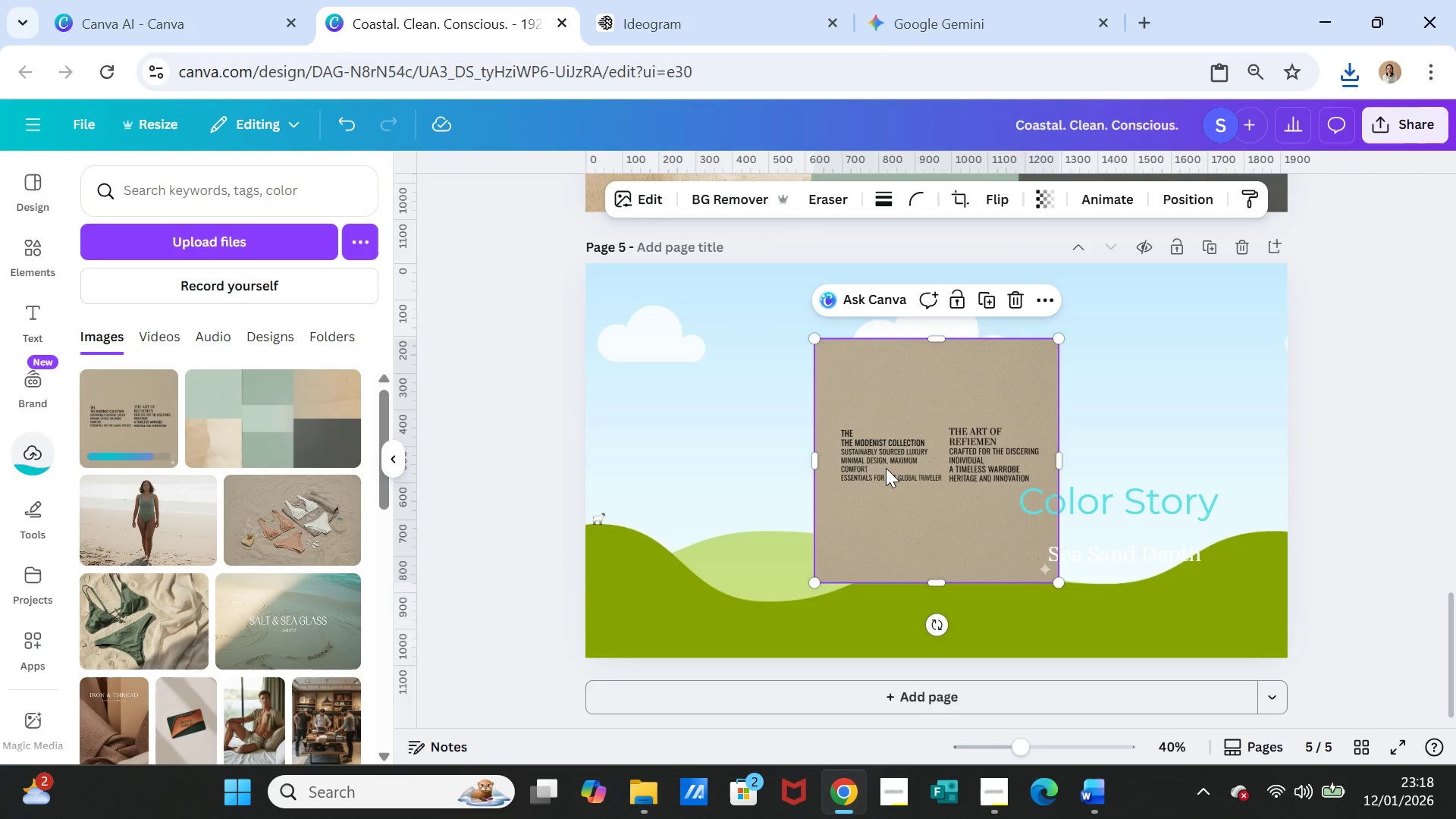 
left_click_drag(start_coordinate=[886, 468], to_coordinate=[886, 454])
 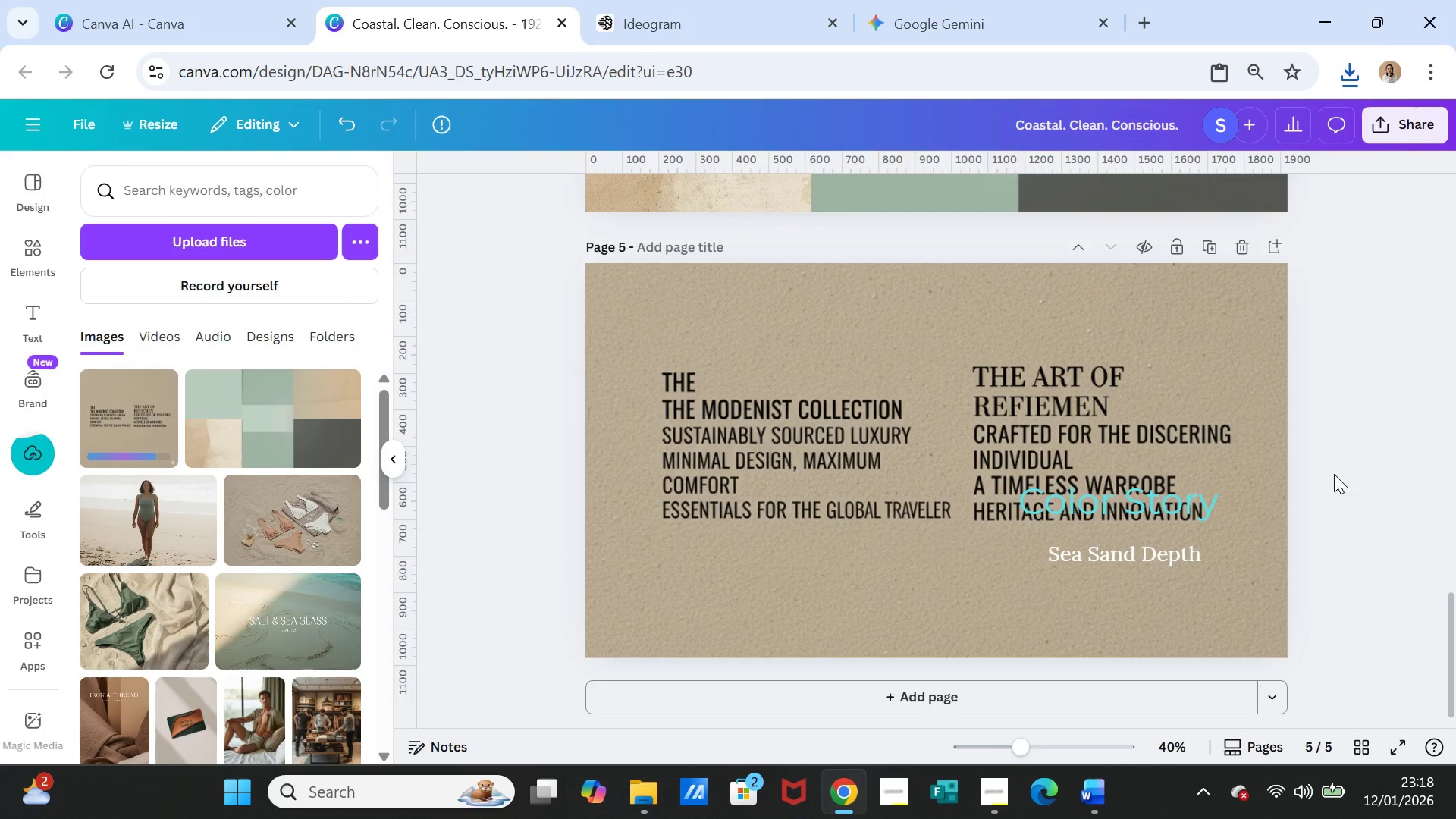 
left_click([1334, 474])
 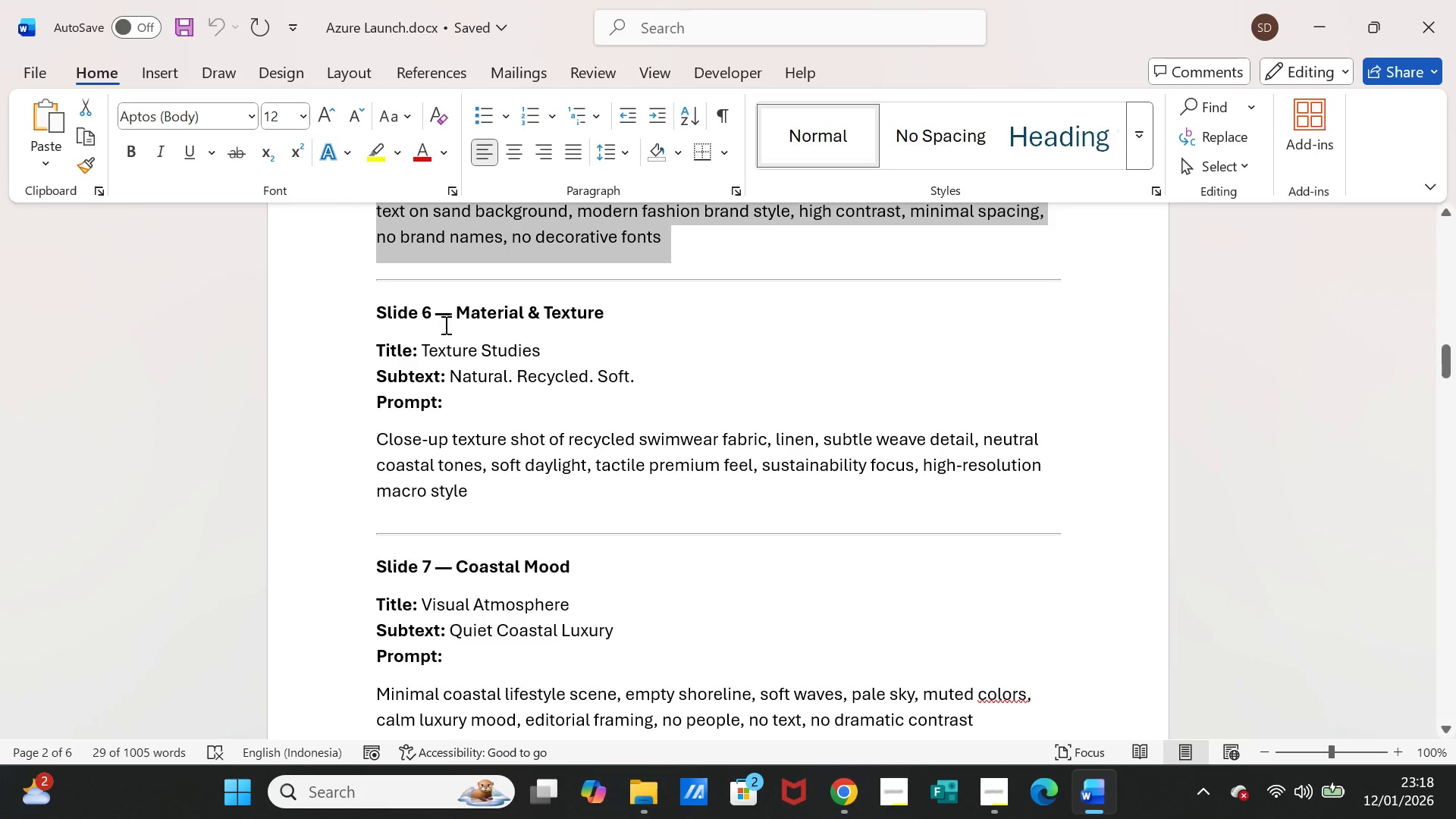 
scroll: coordinate [504, 370], scroll_direction: up, amount: 5.0
 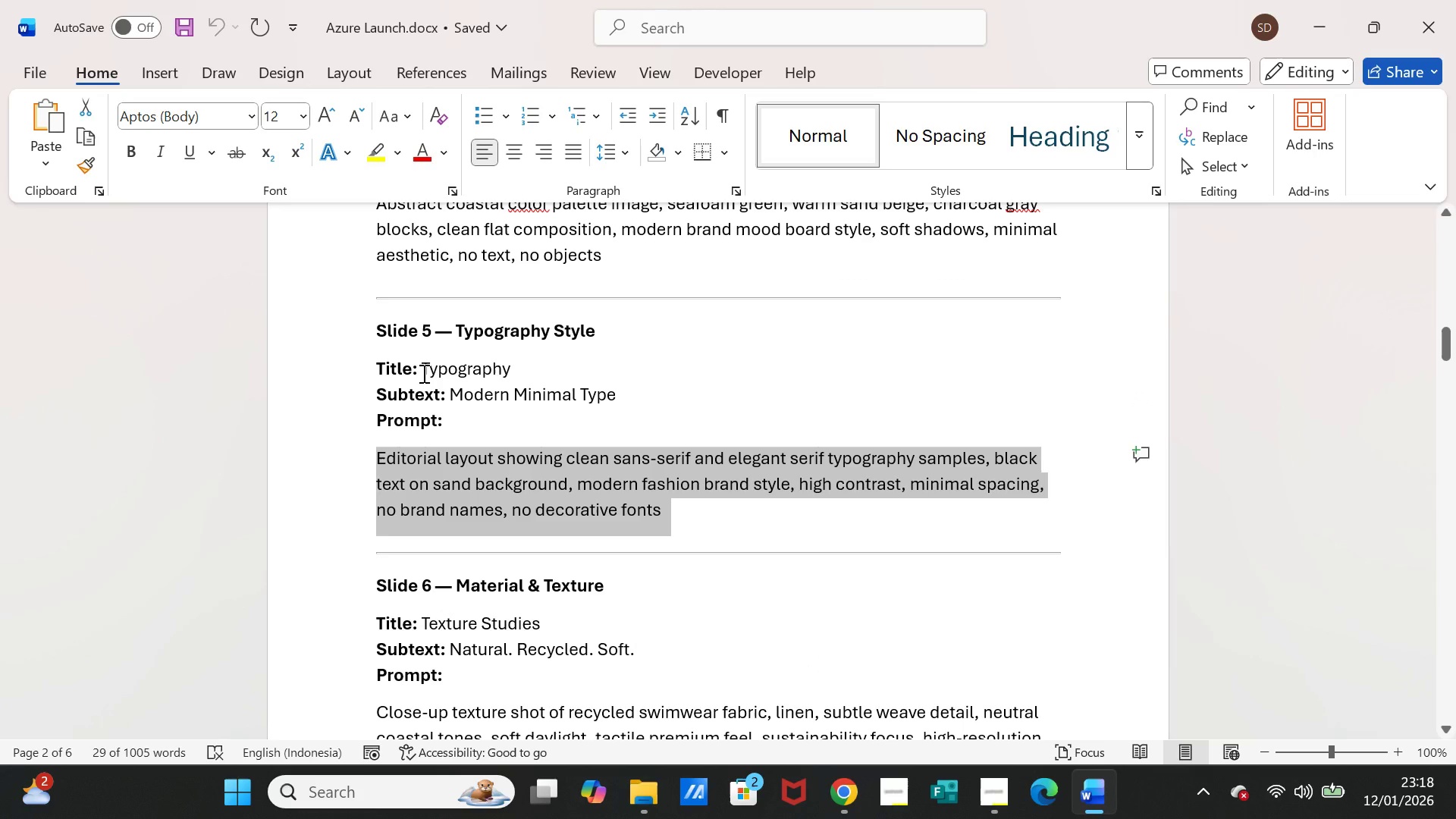 
left_click_drag(start_coordinate=[422, 373], to_coordinate=[510, 368])
 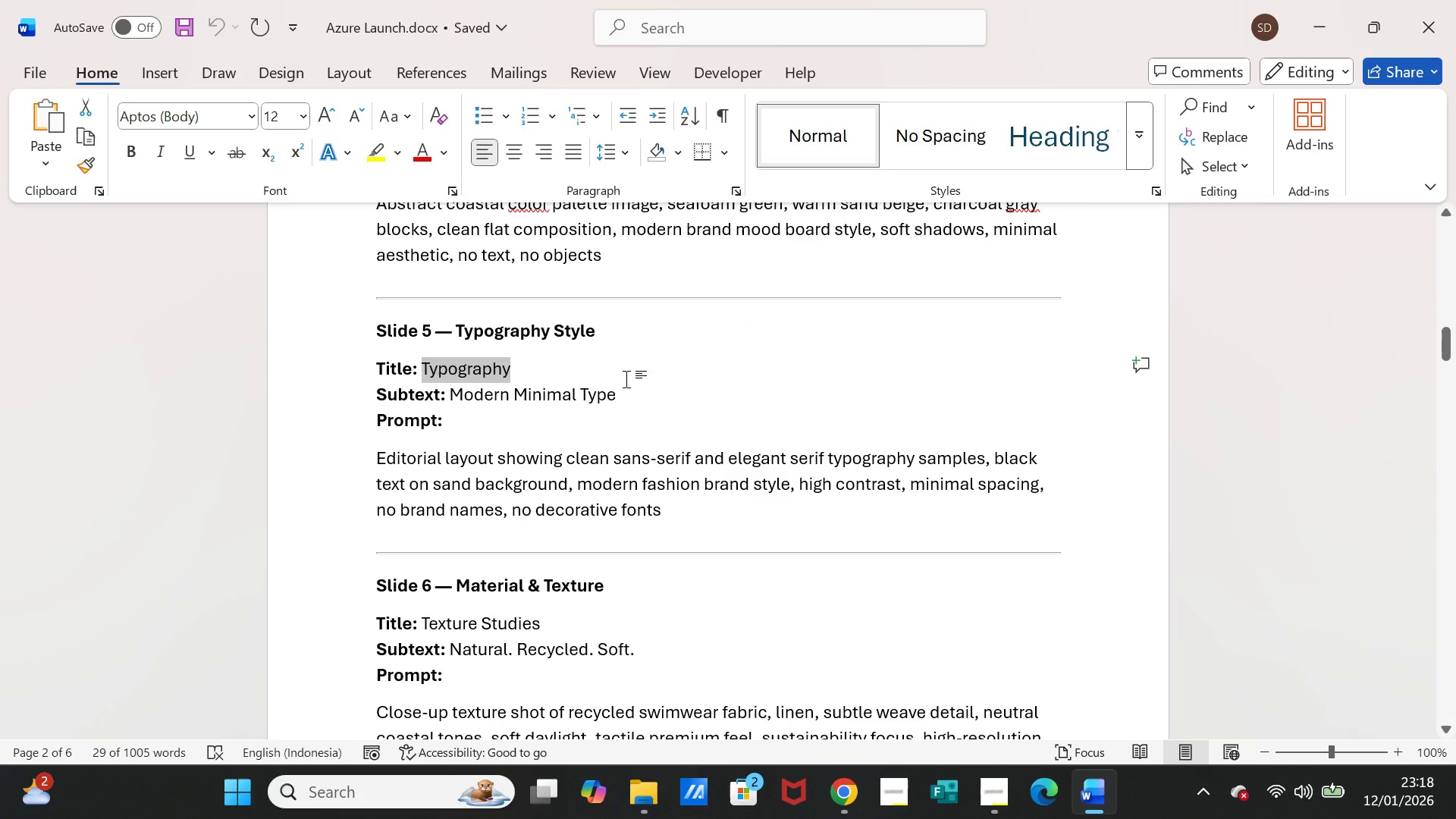 
key(Control+C)
 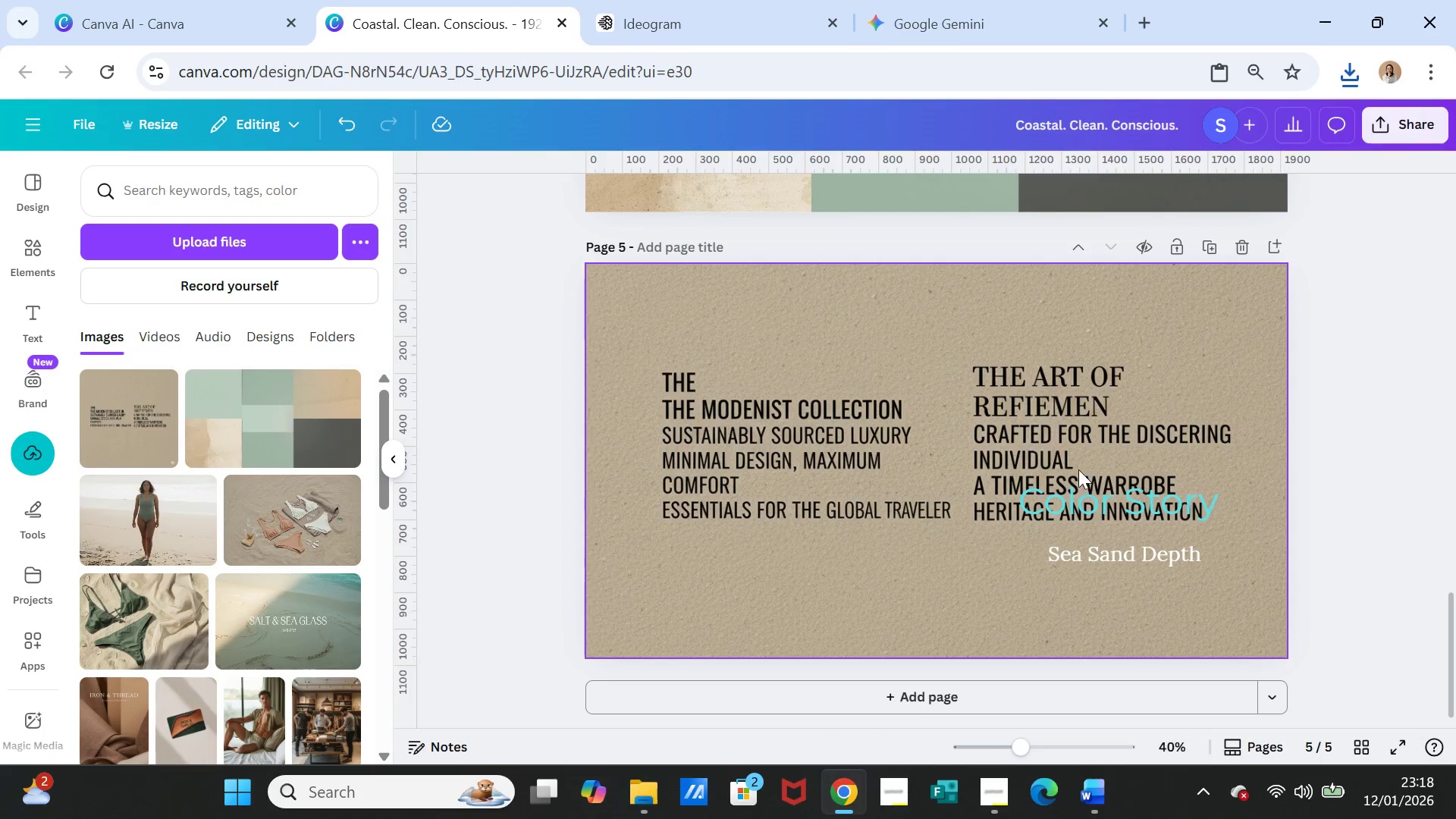 
double_click([1077, 500])
 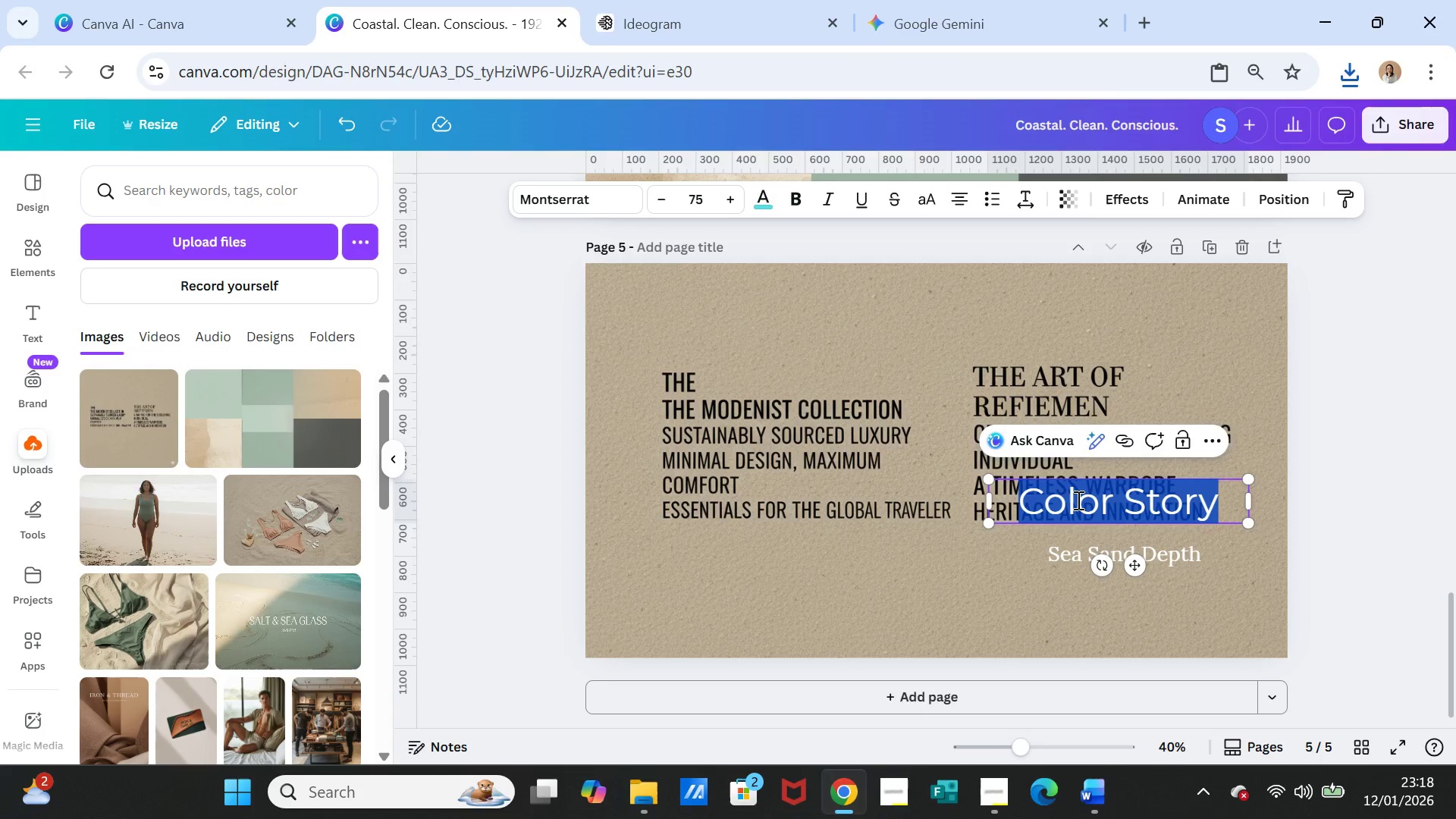 
triple_click([1077, 500])
 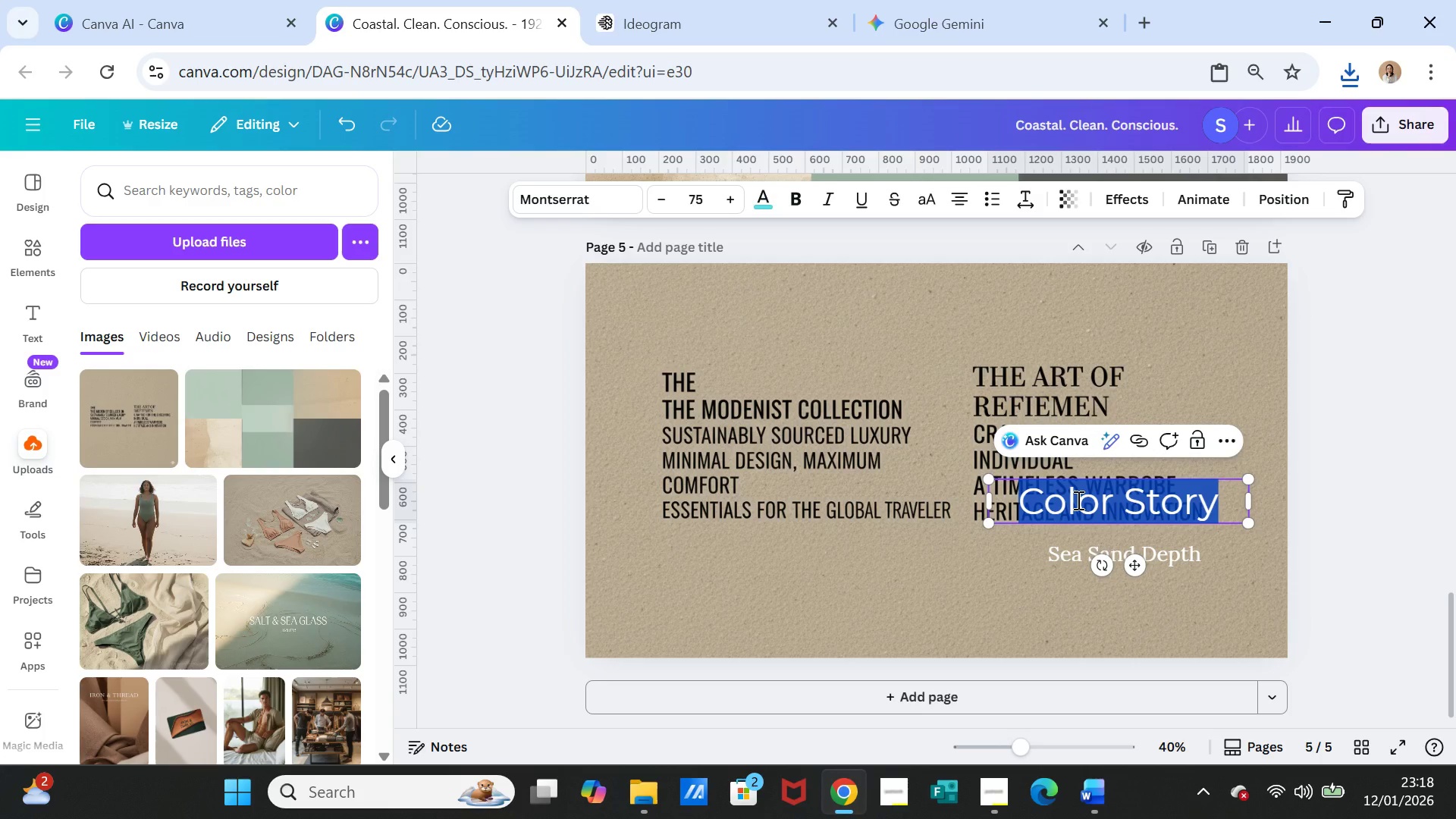 
key(Control+V)
 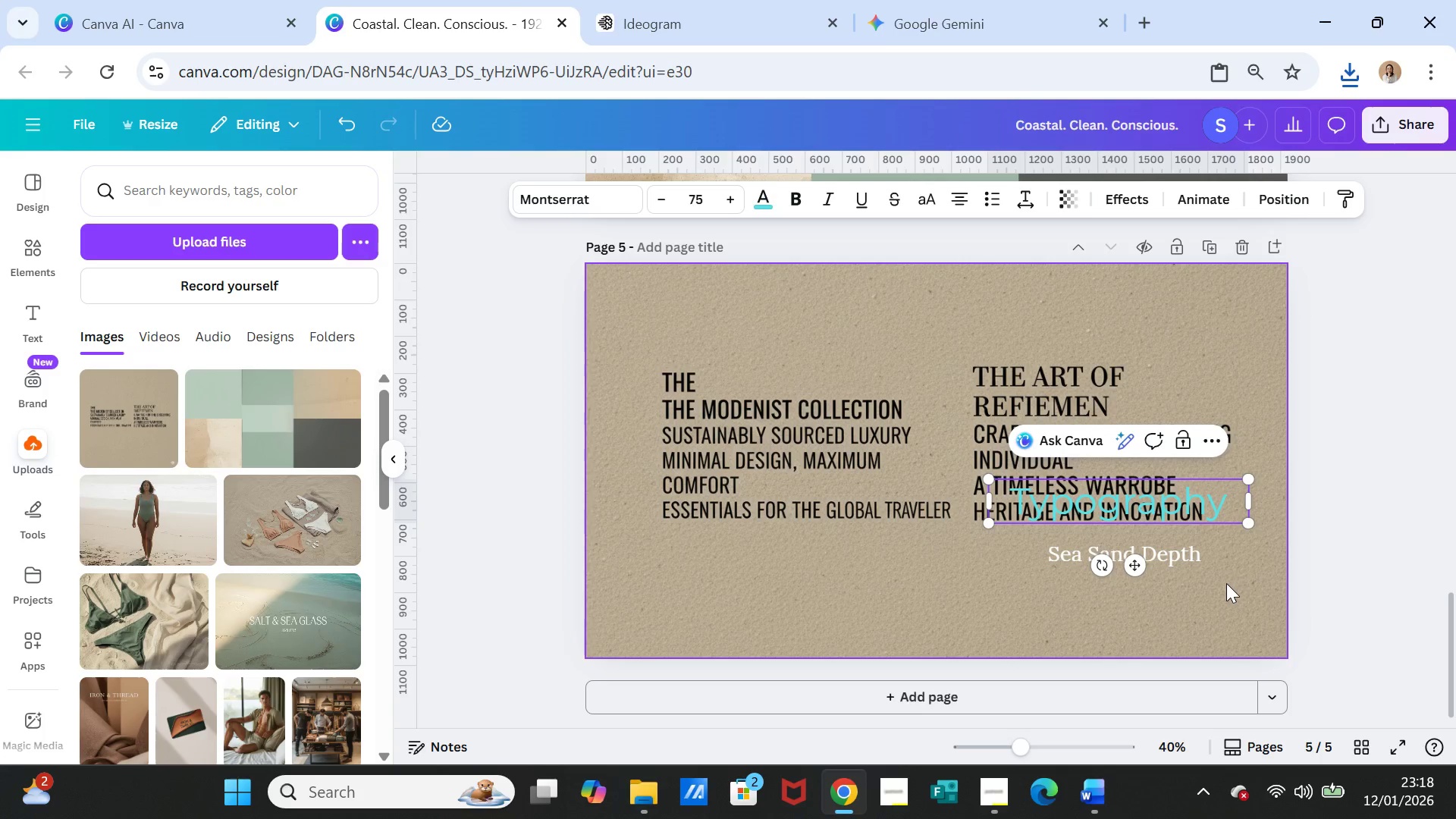 
left_click([1226, 583])
 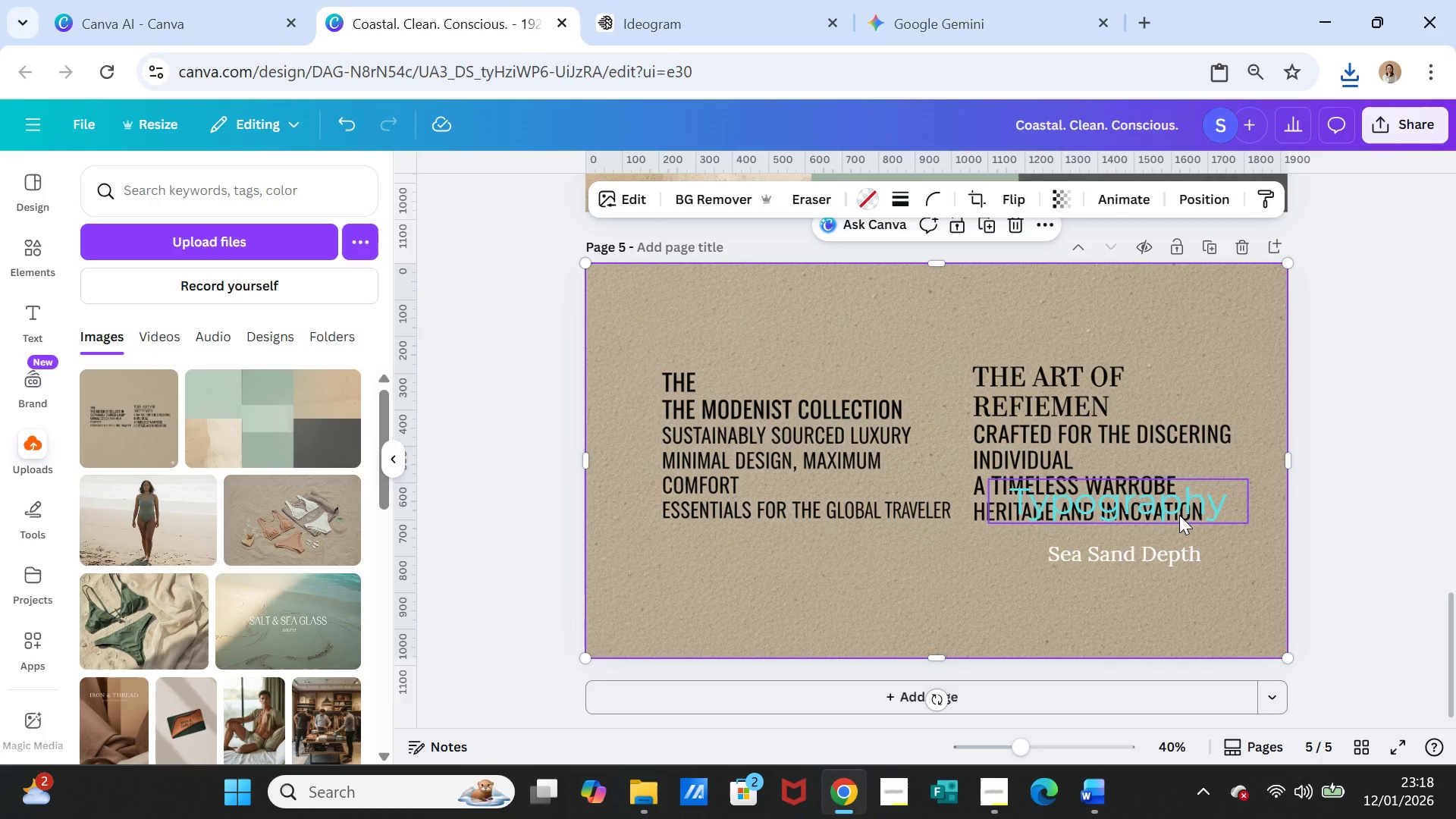 
left_click([1179, 515])
 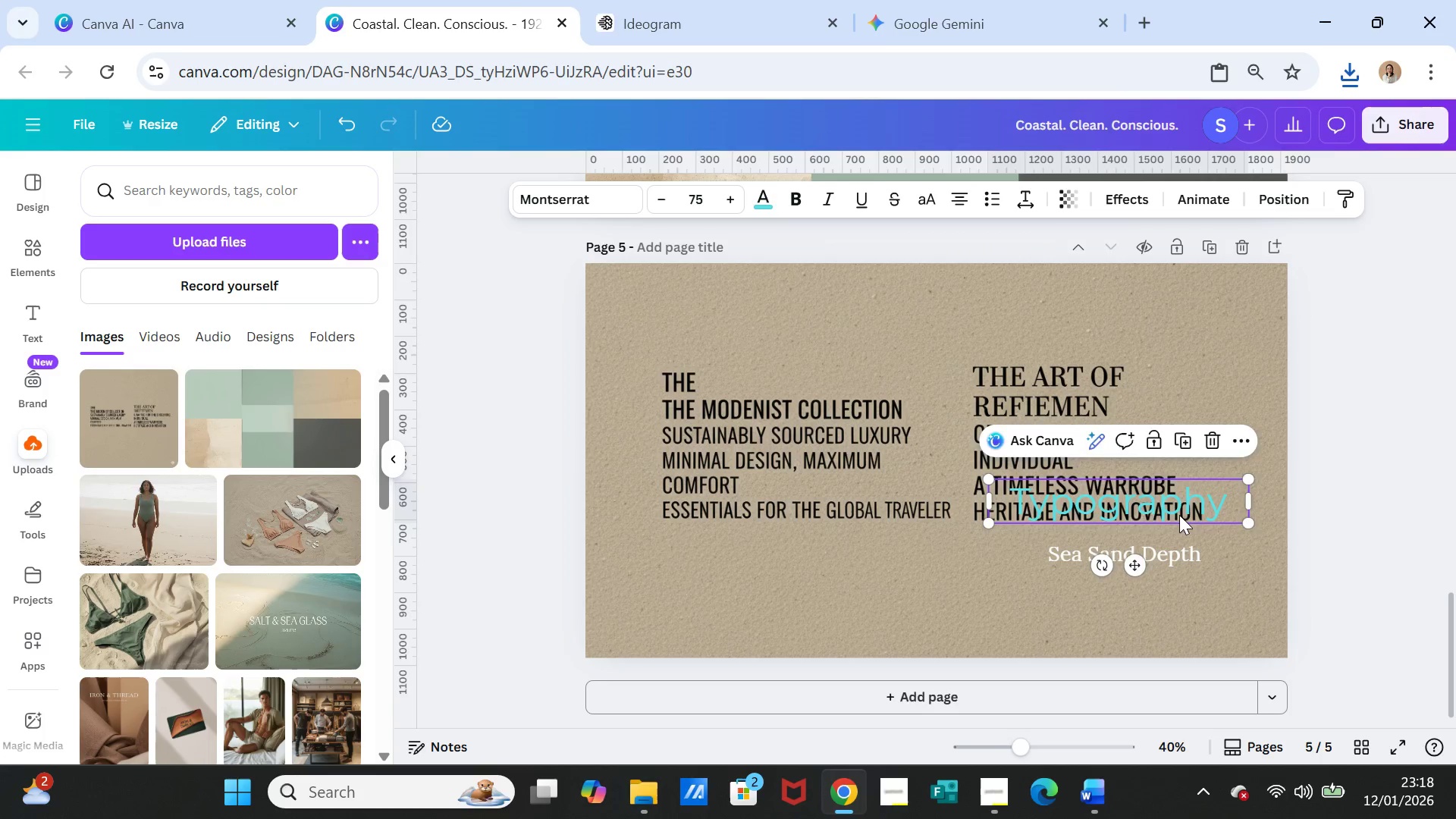 
left_click_drag(start_coordinate=[1179, 515], to_coordinate=[924, 558])
 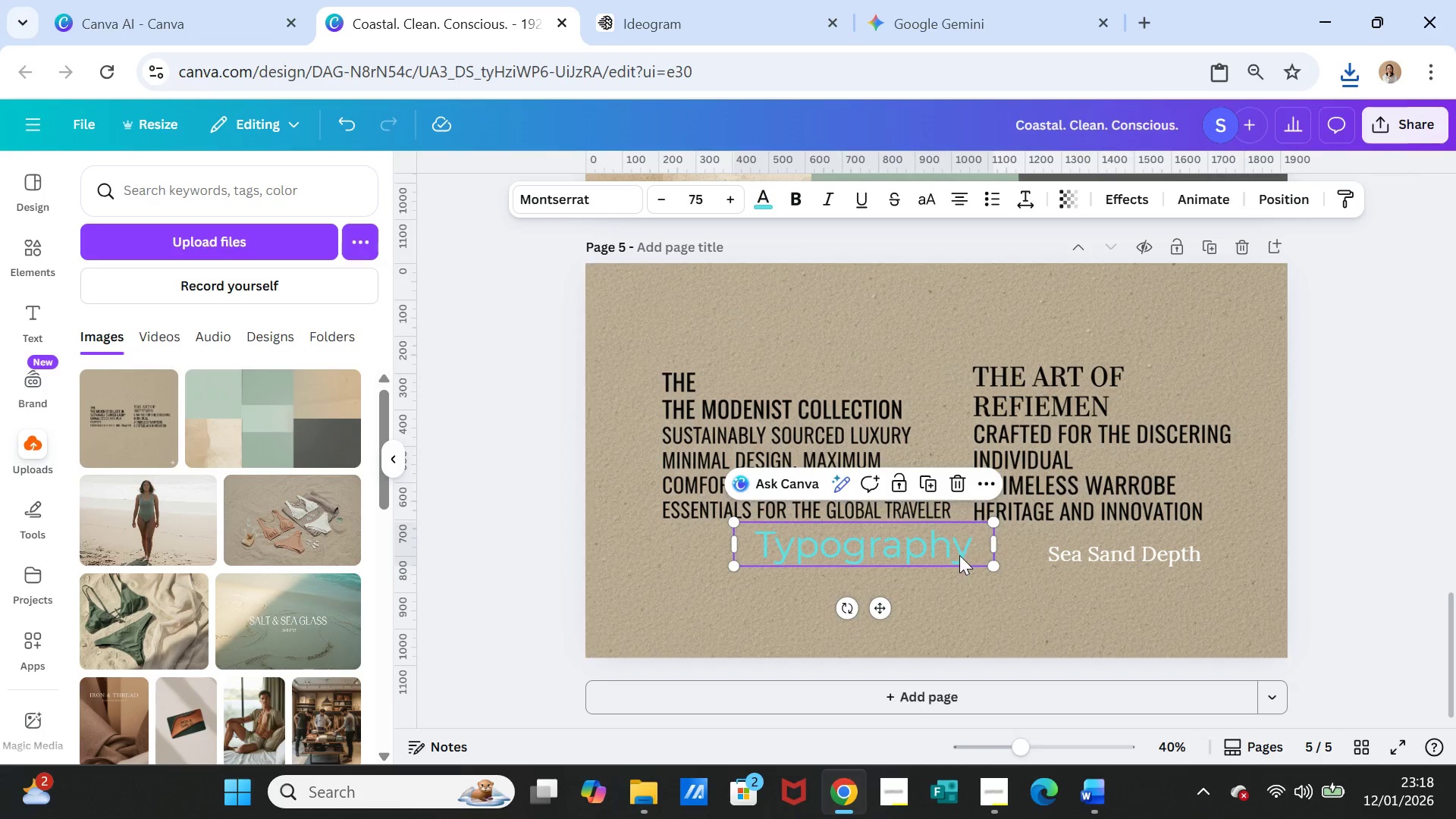 
left_click_drag(start_coordinate=[959, 555], to_coordinate=[942, 362])
 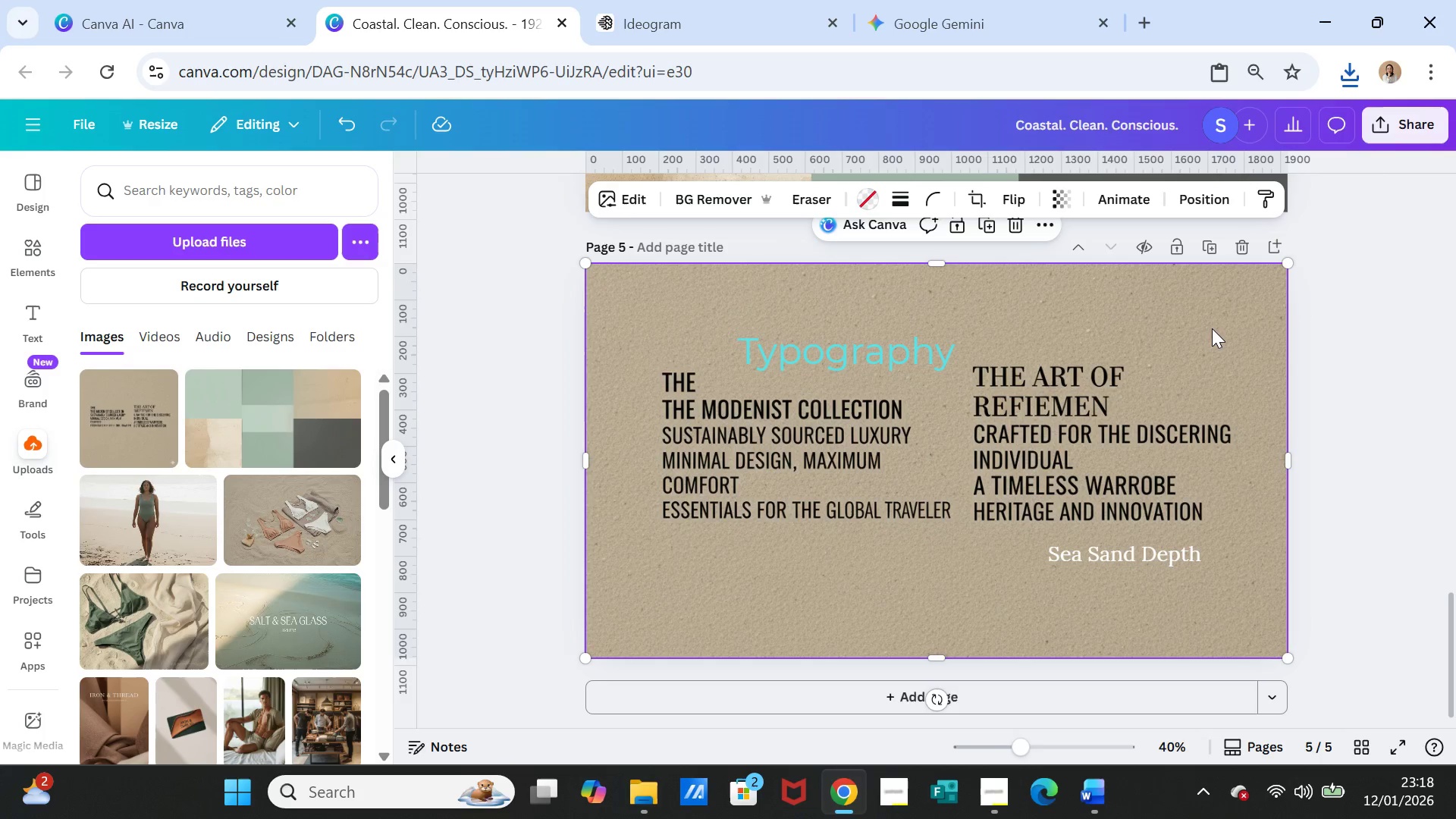 
left_click([1212, 328])
 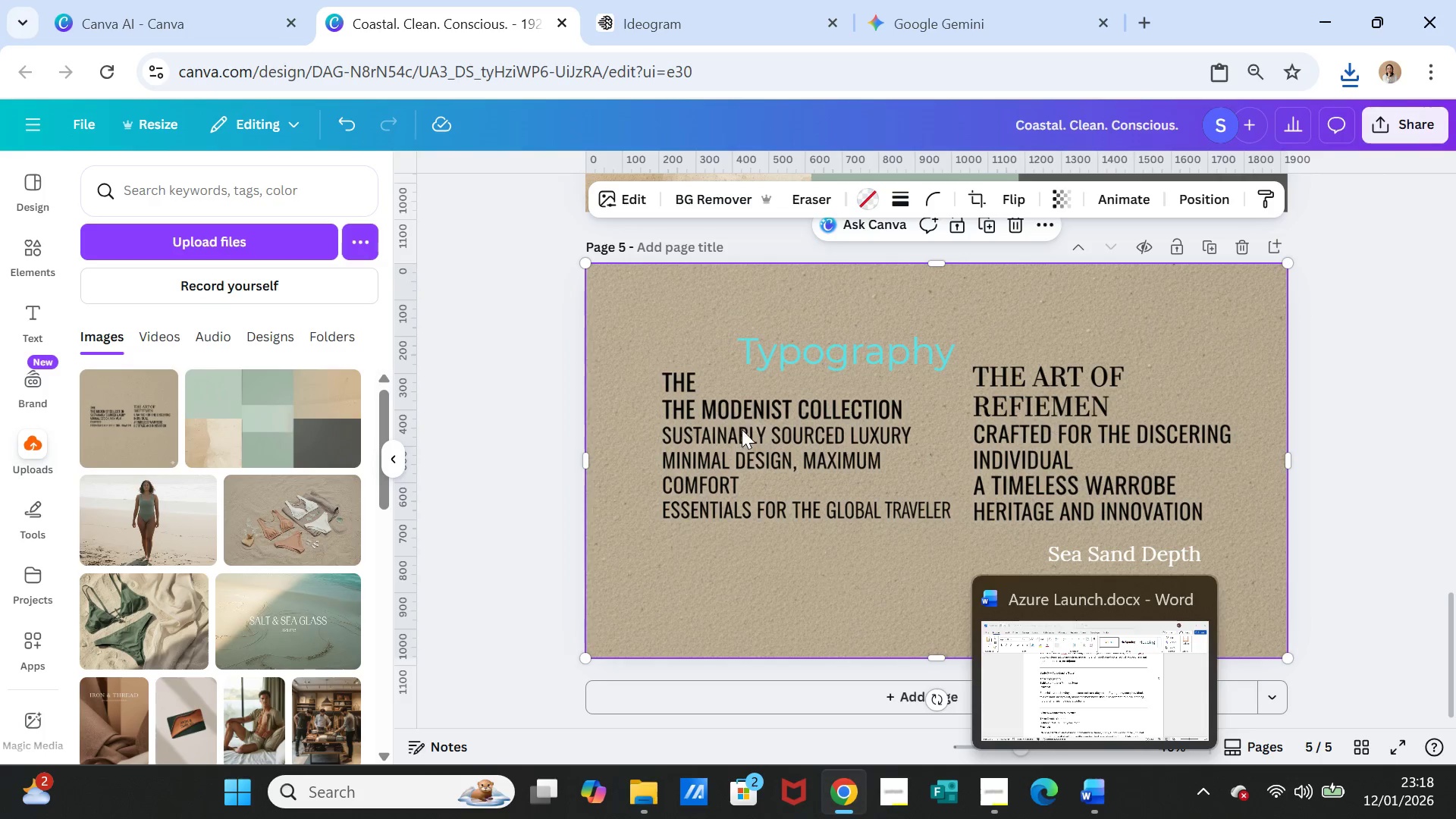 
double_click([762, 362])
 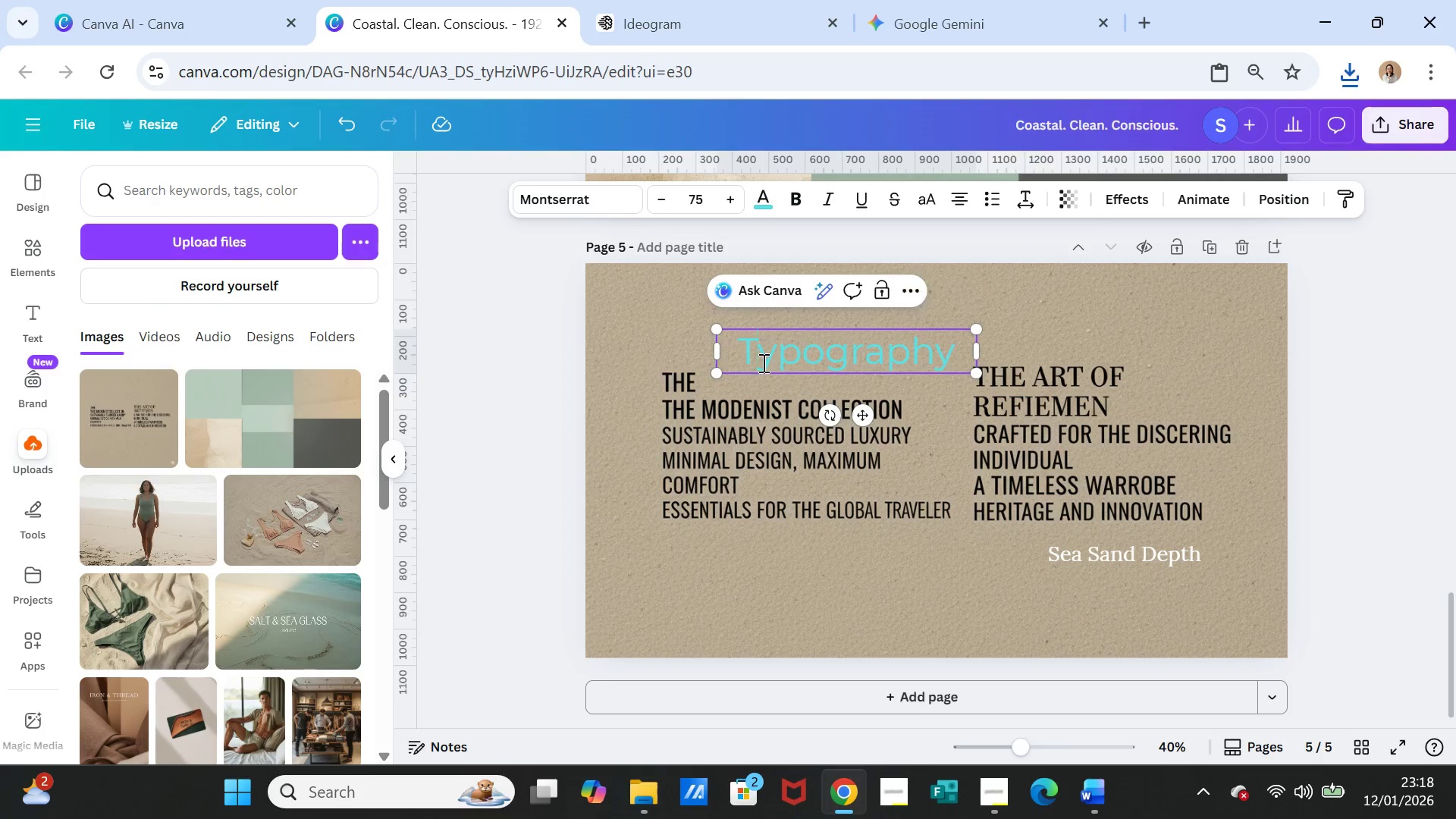 
triple_click([762, 362])
 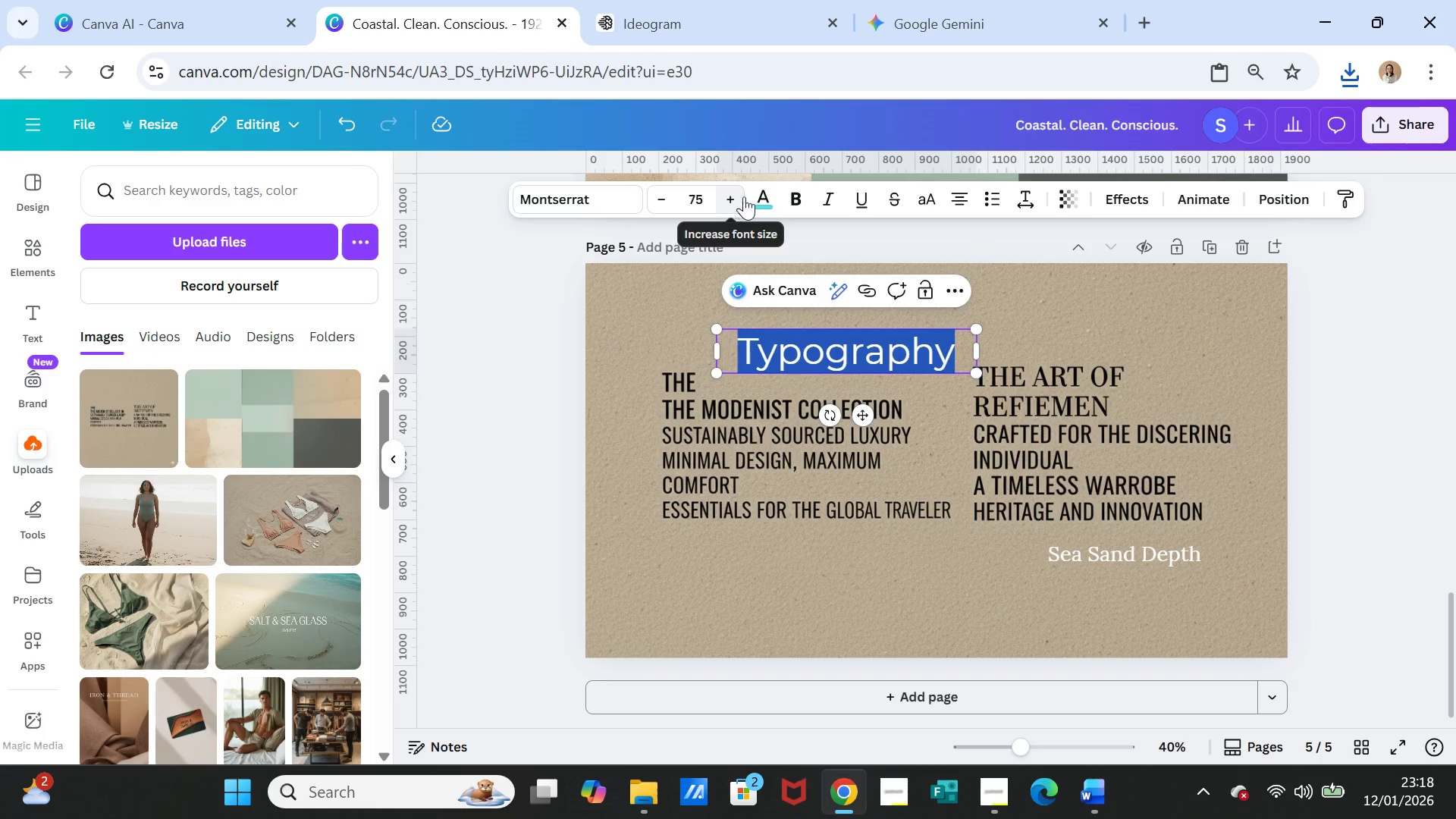 
left_click([760, 199])
 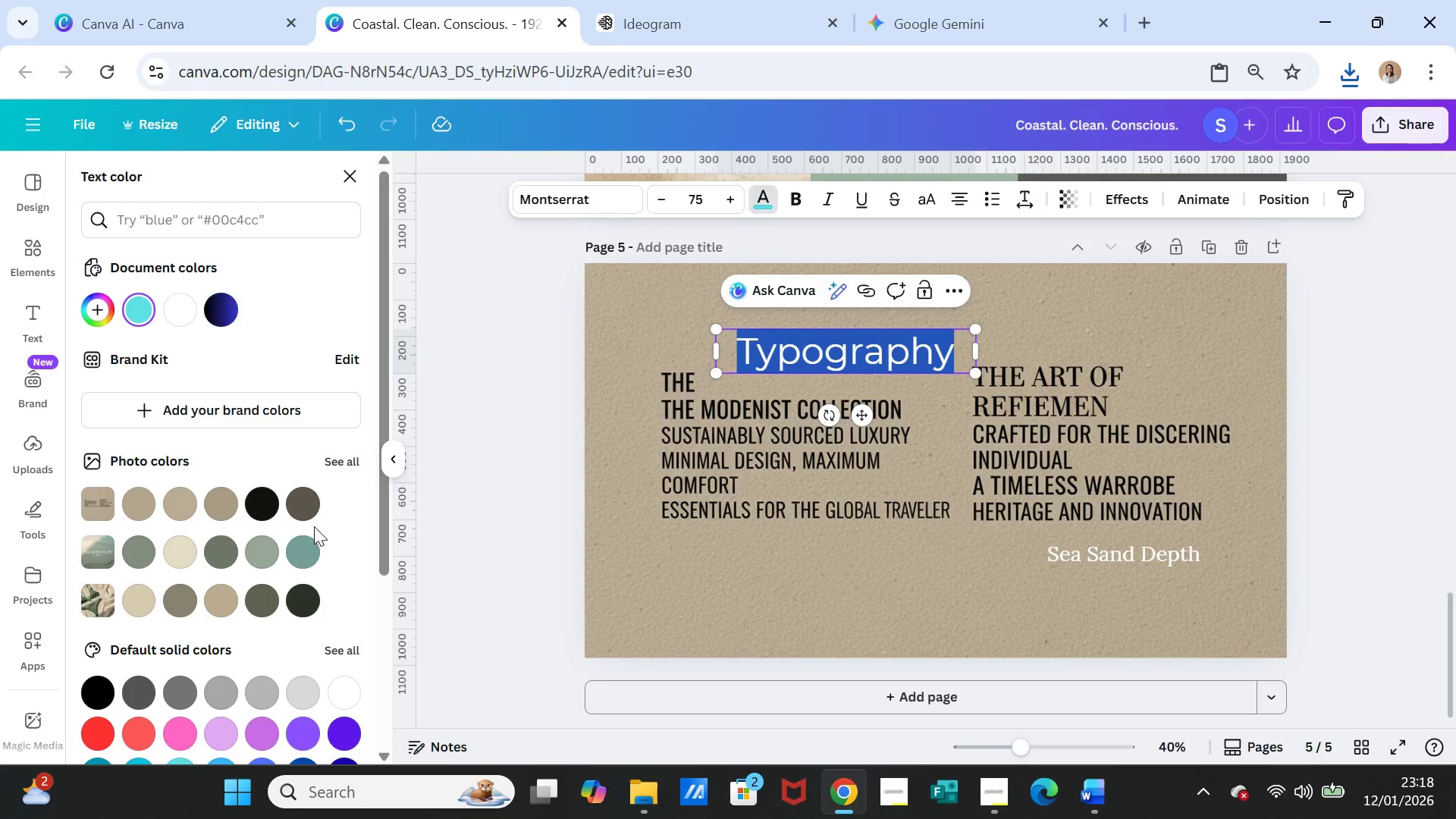 
left_click([261, 506])
 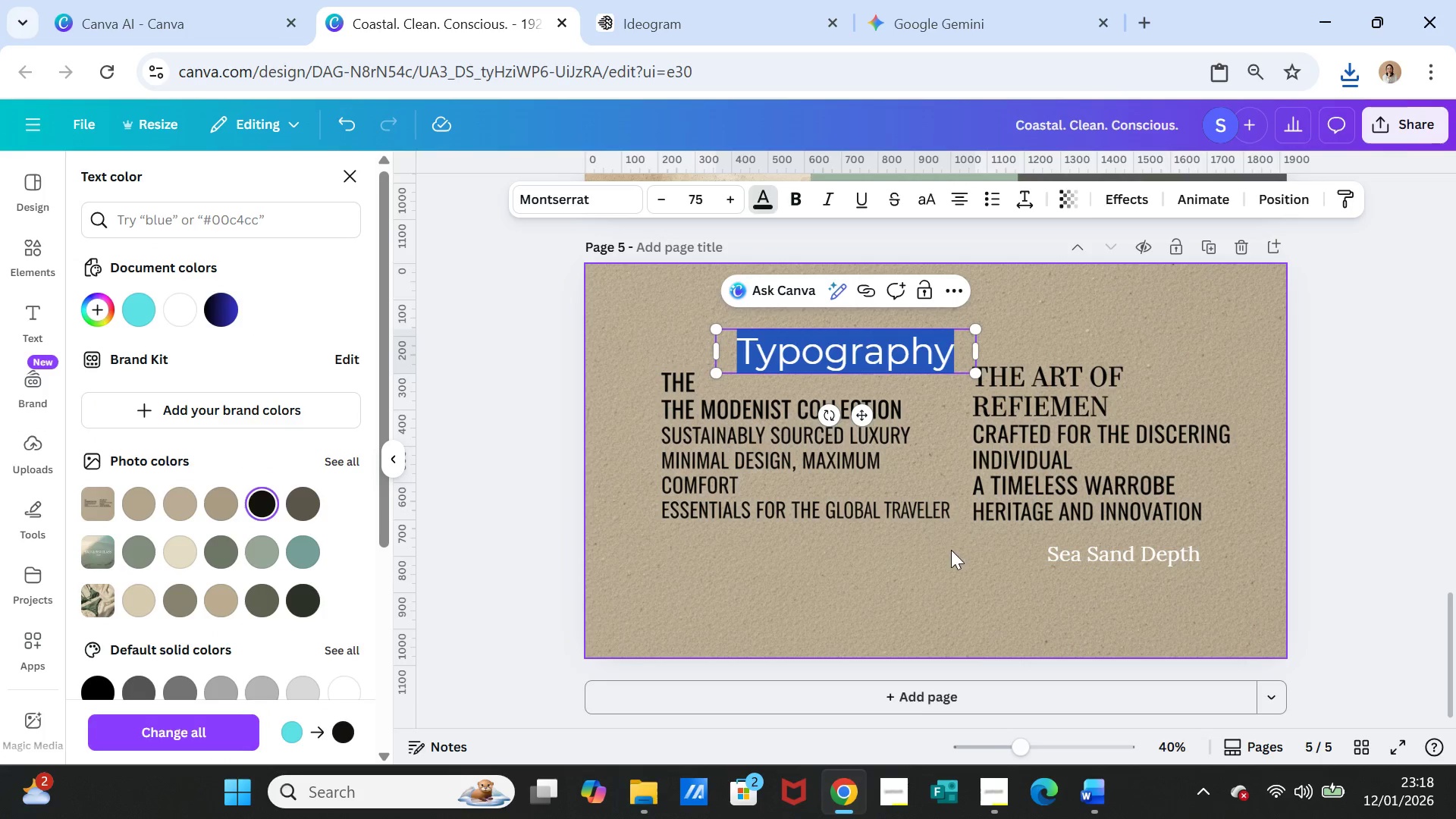 
left_click([951, 560])
 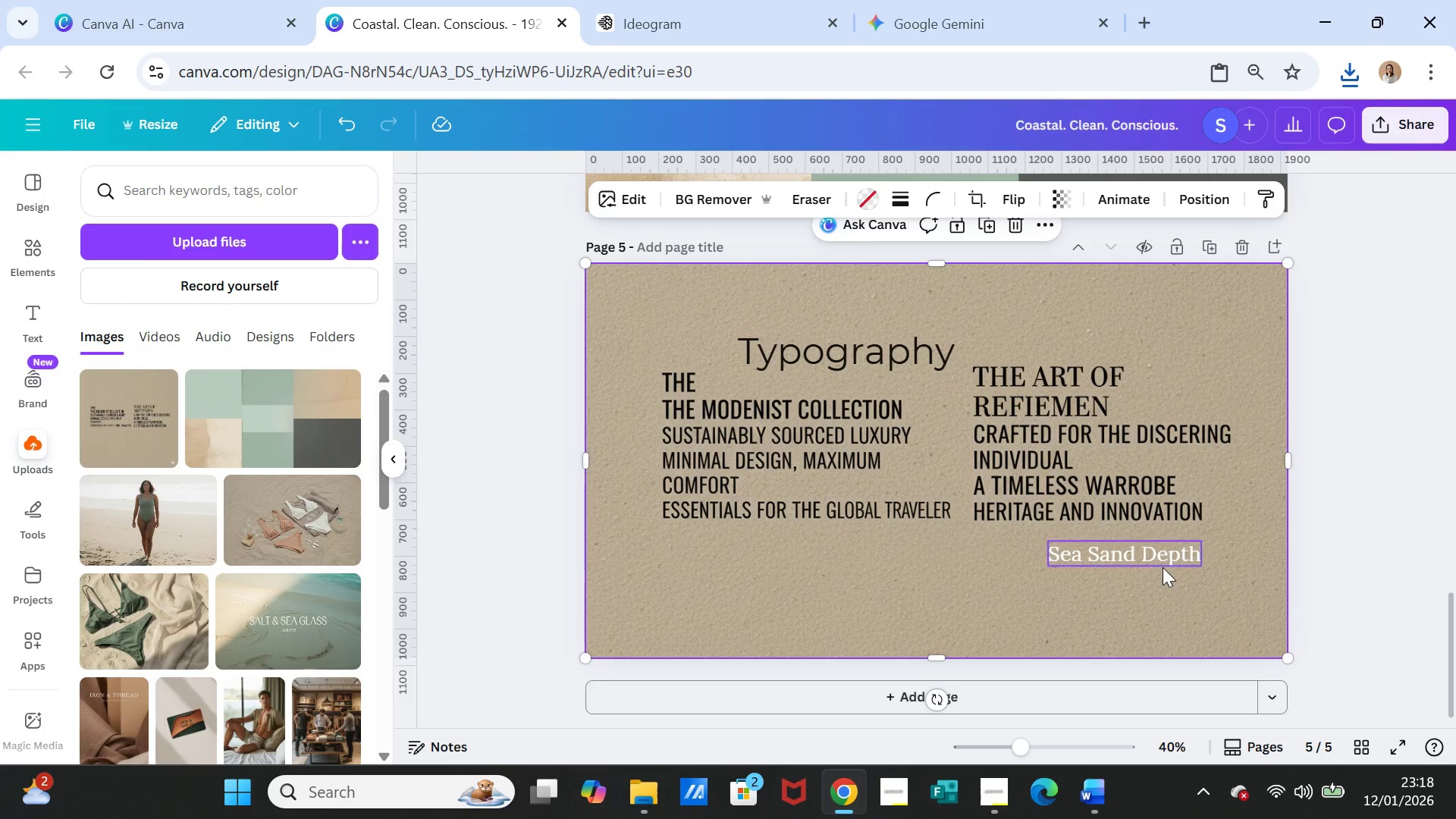 
left_click([1103, 789])
 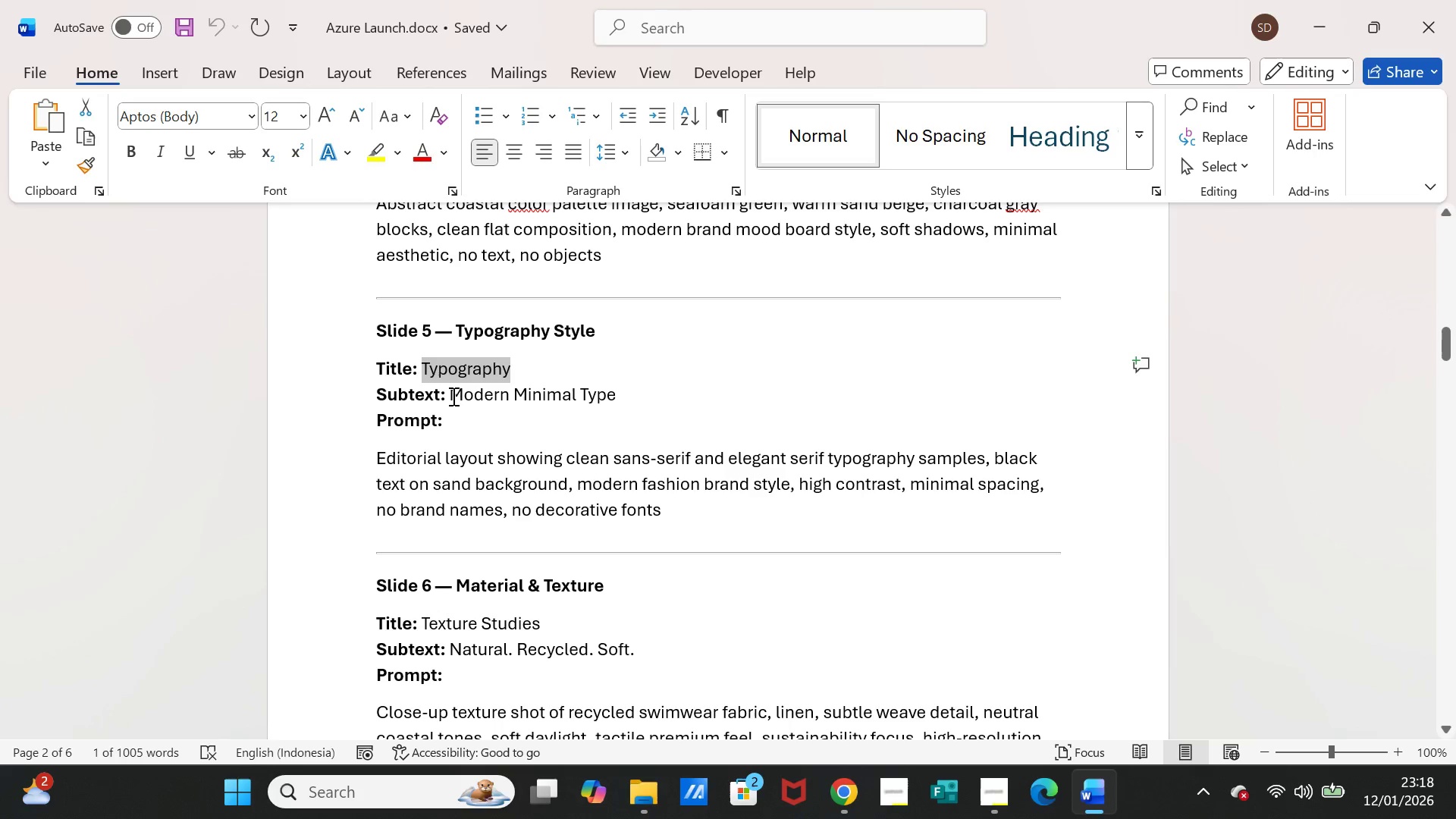 
left_click_drag(start_coordinate=[450, 395], to_coordinate=[608, 387])
 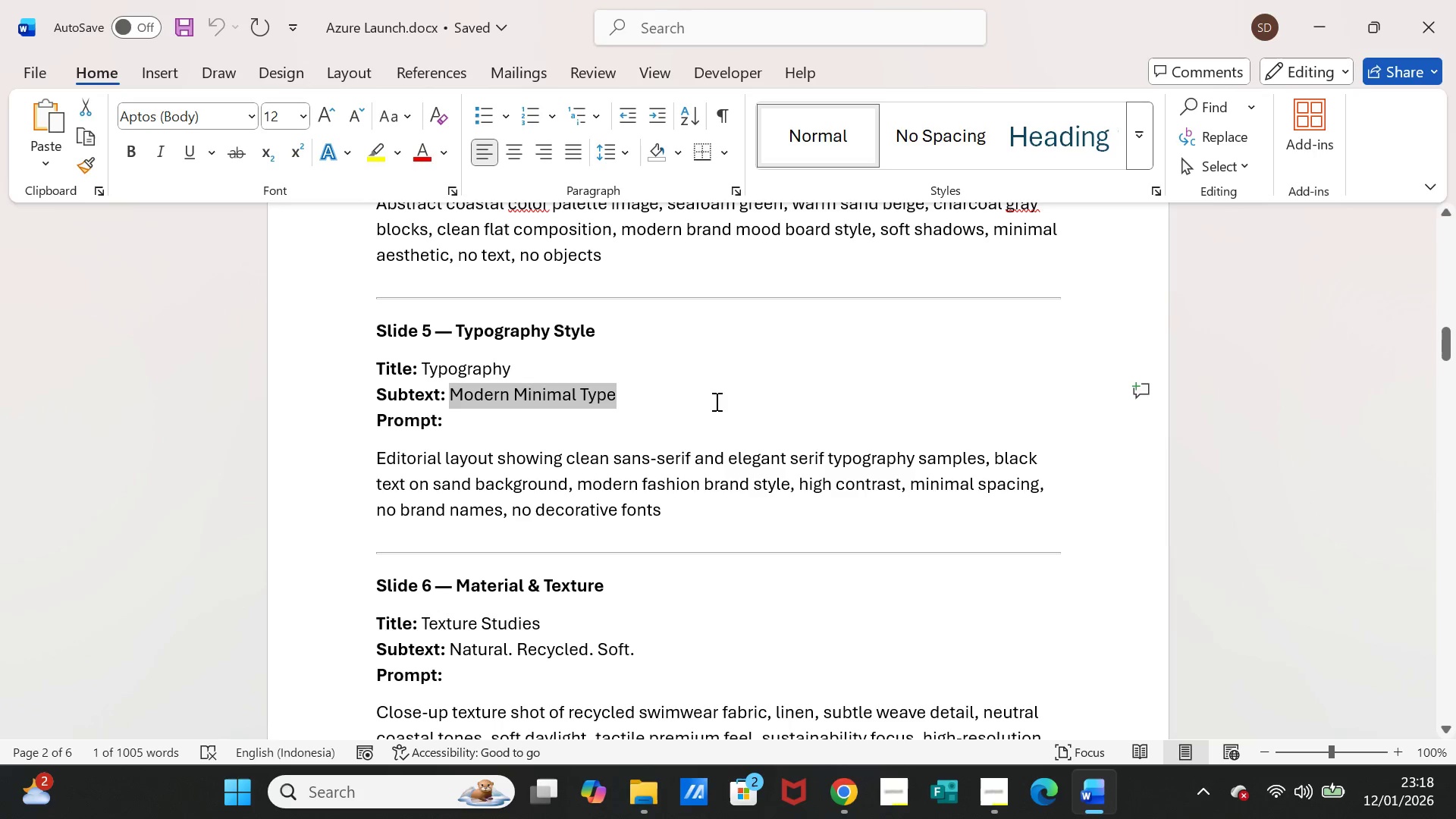 
key(Control+C)
 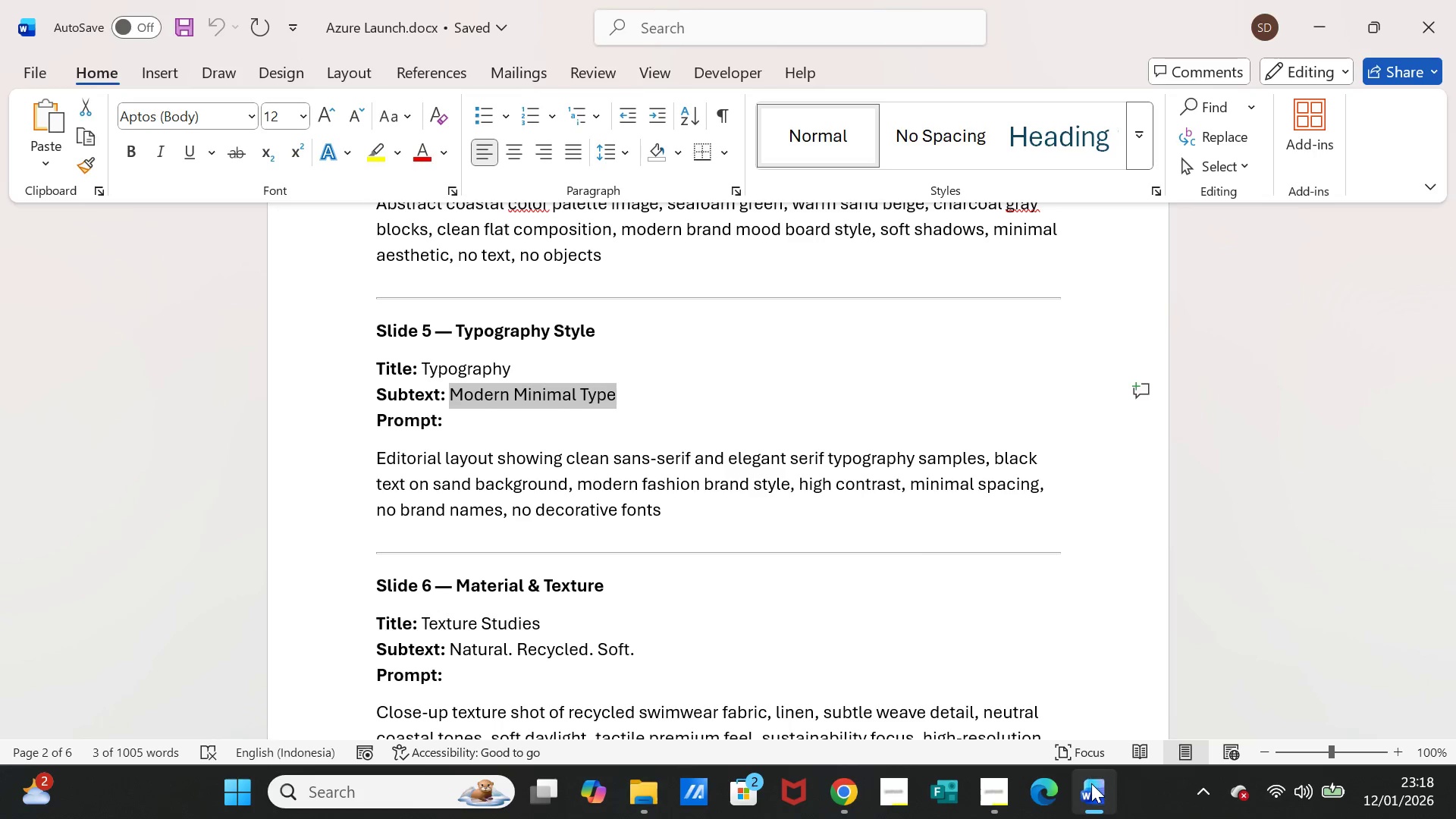 
left_click([1091, 785])